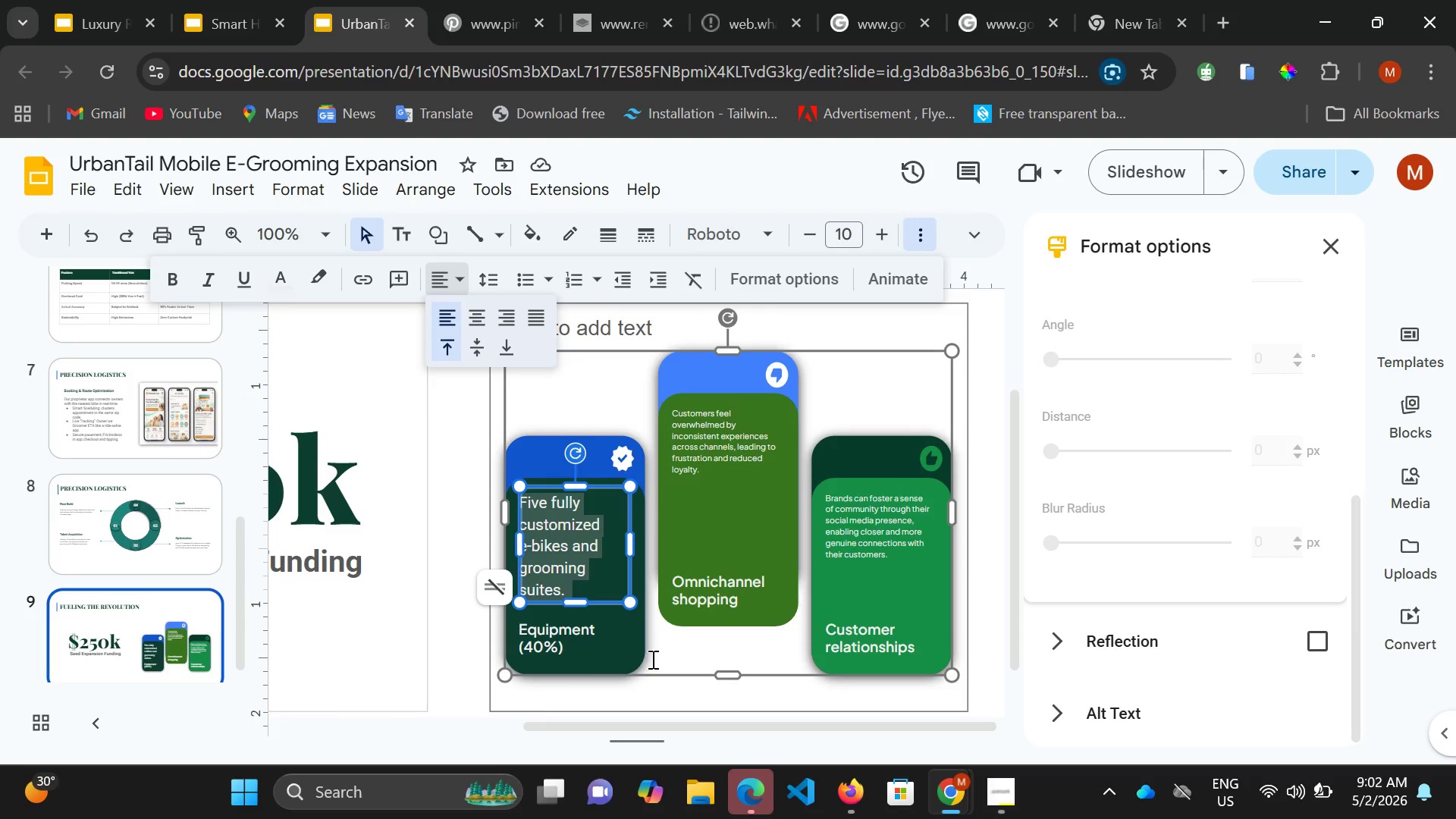 
double_click([634, 664])
 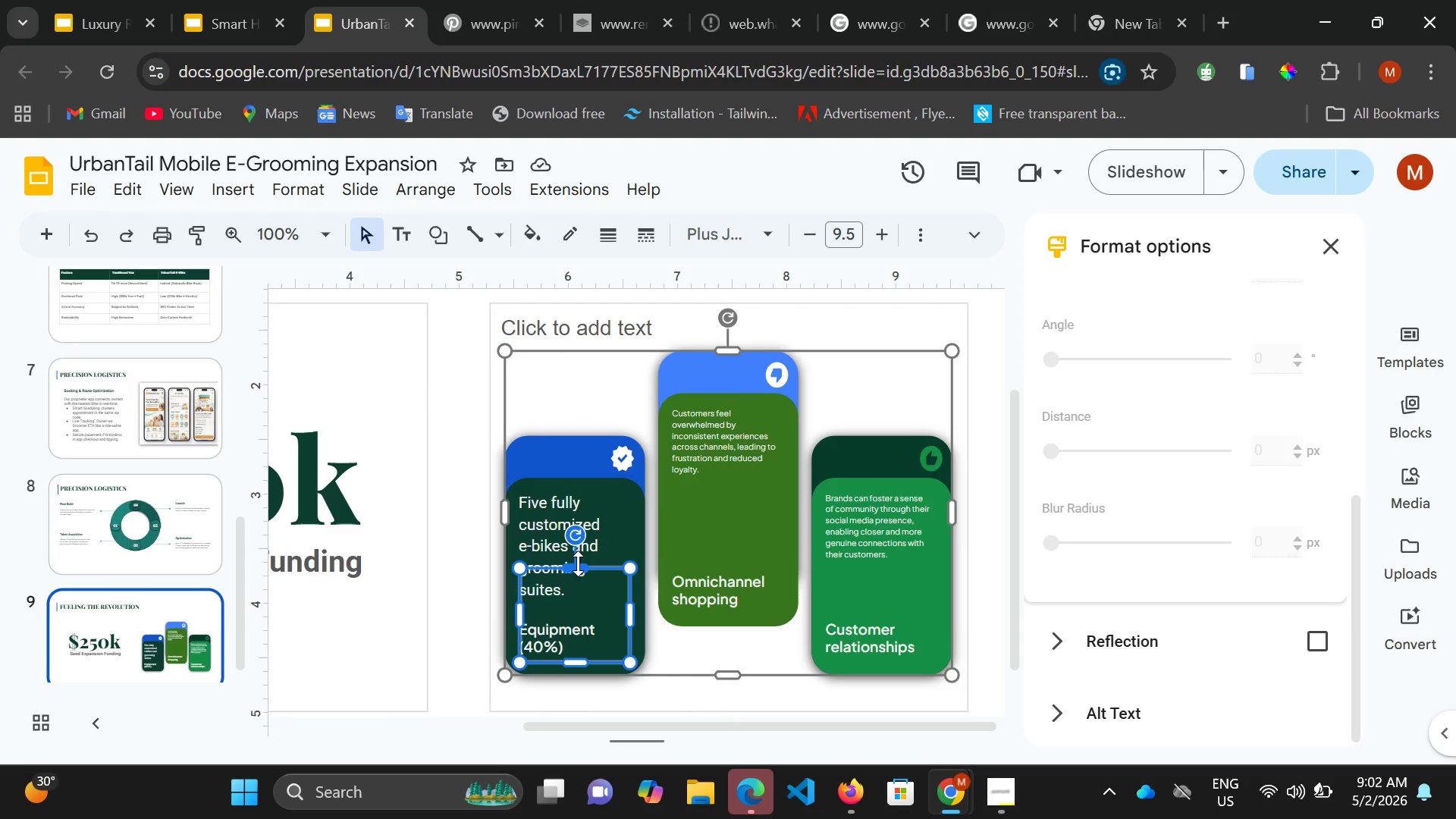 
left_click([579, 562])
 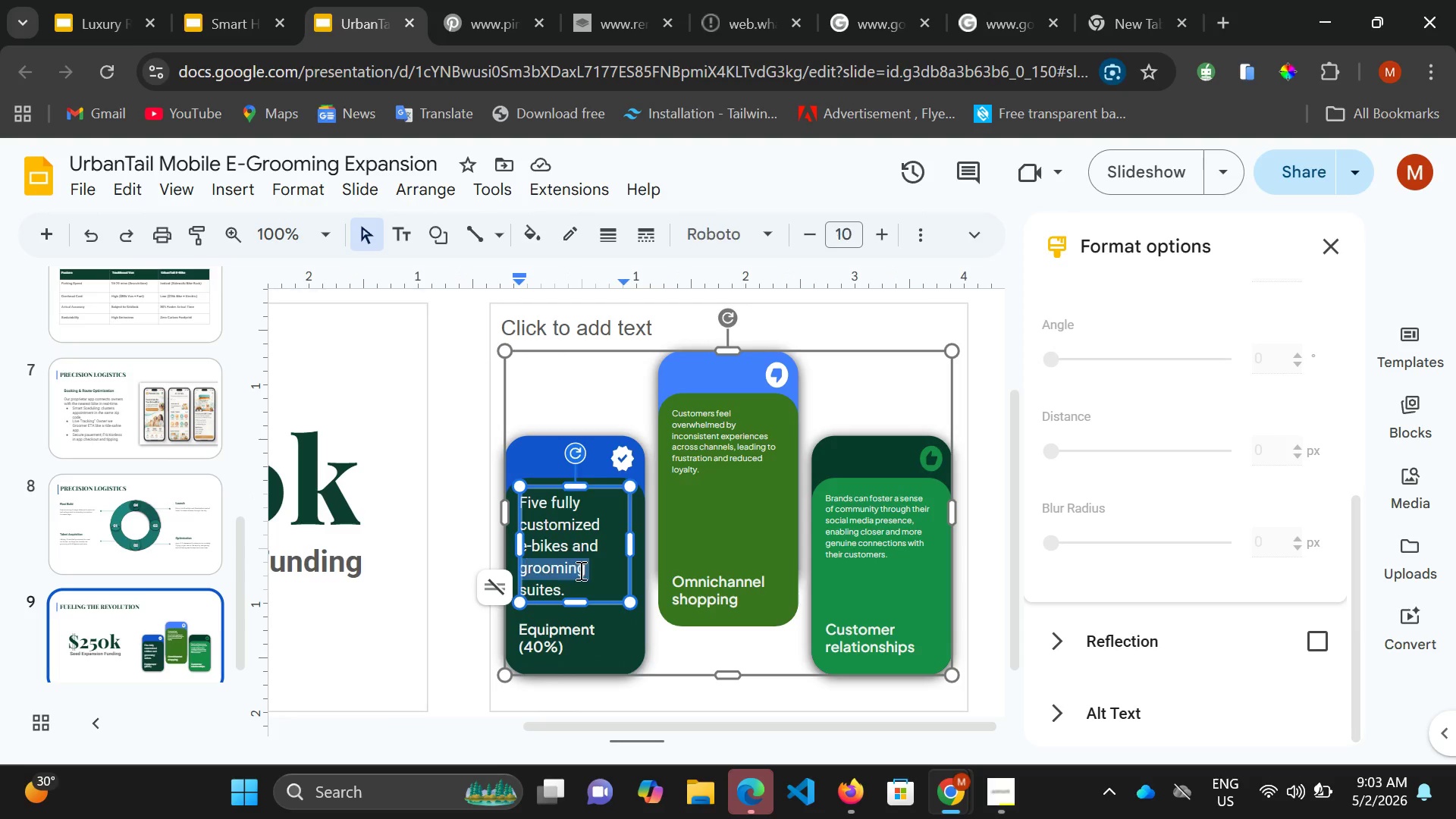 
left_click_drag(start_coordinate=[579, 562], to_coordinate=[579, 580])
 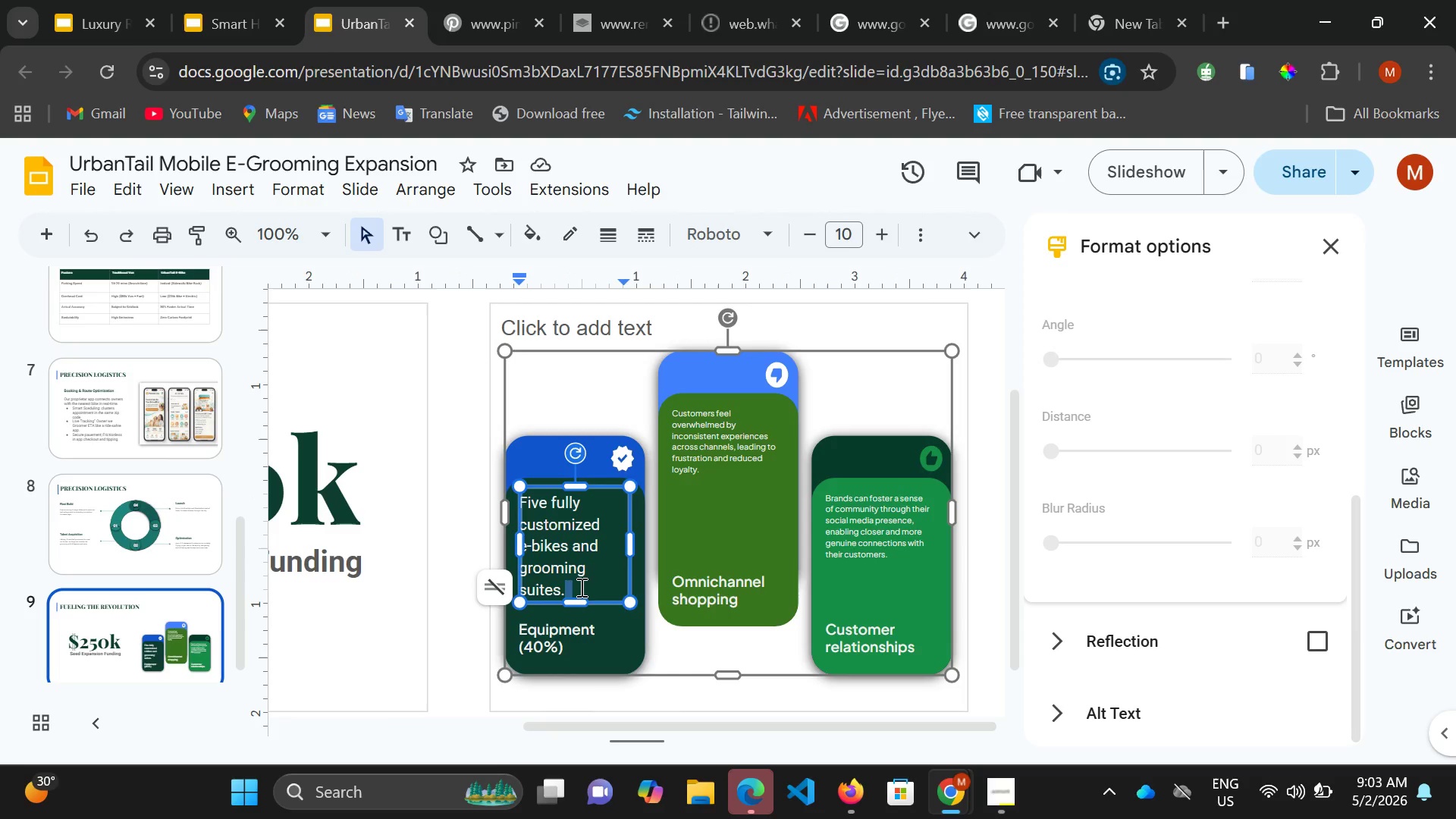 
triple_click([580, 580])
 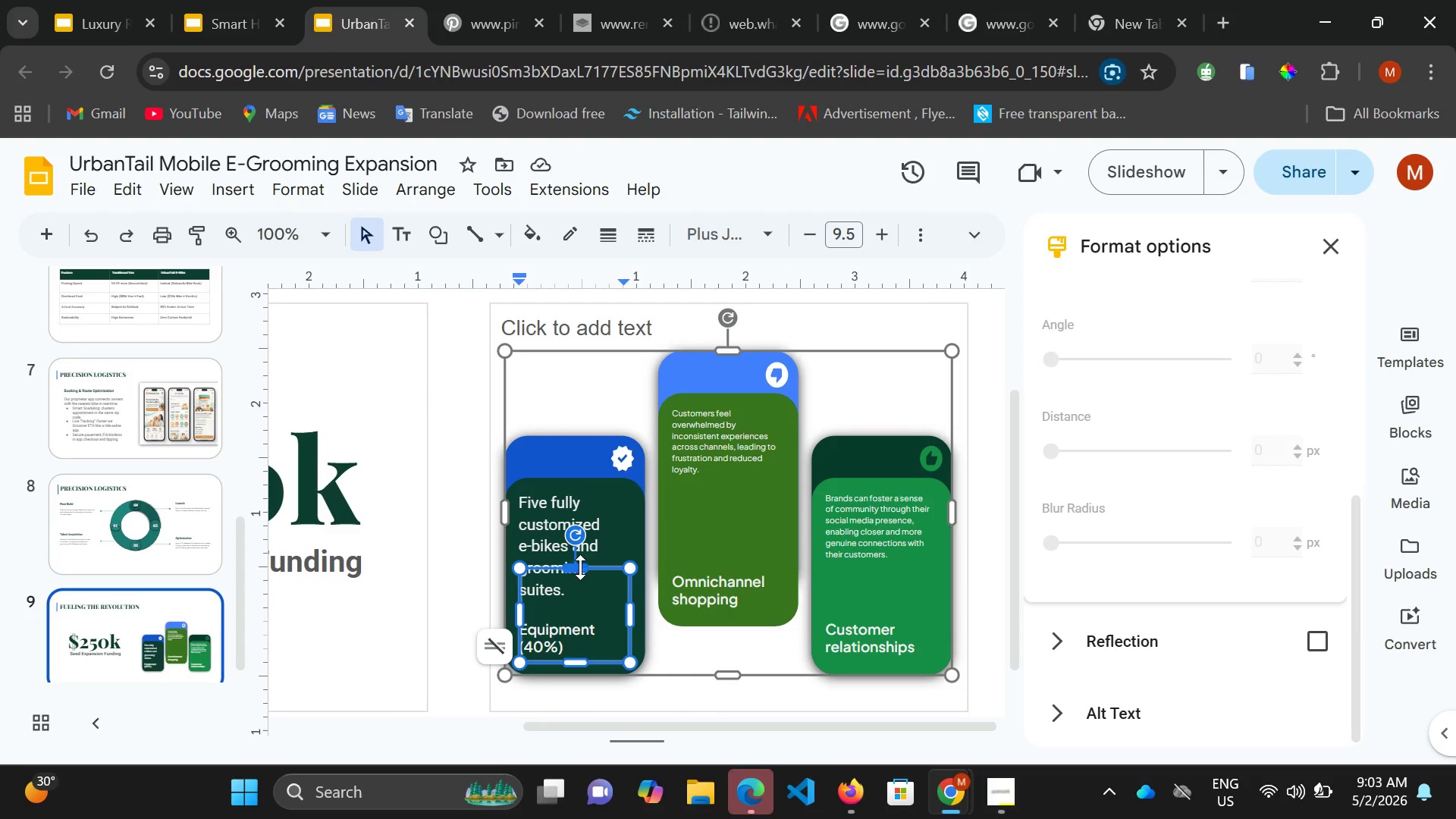 
left_click_drag(start_coordinate=[580, 567], to_coordinate=[585, 610])
 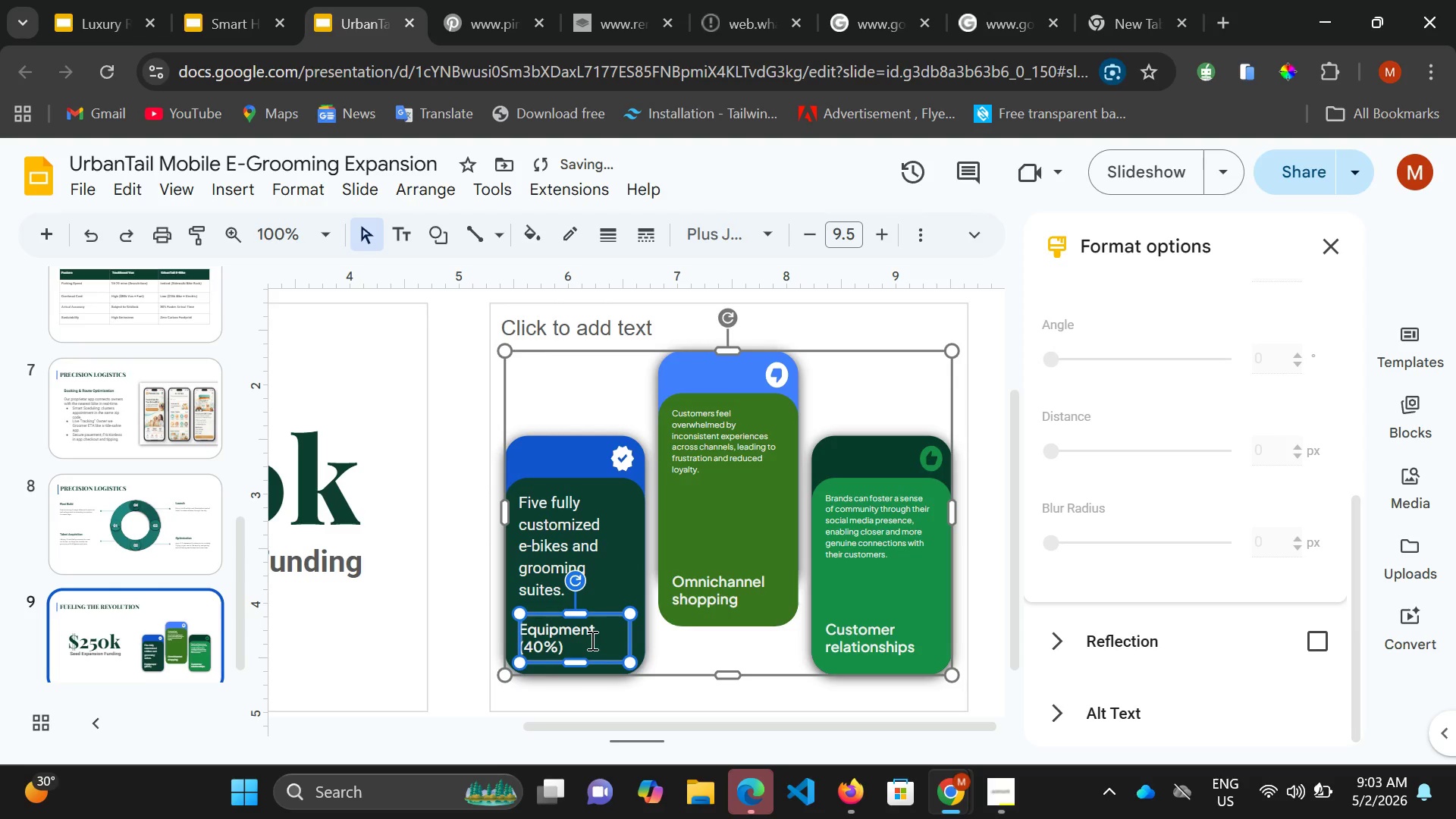 
double_click([591, 640])
 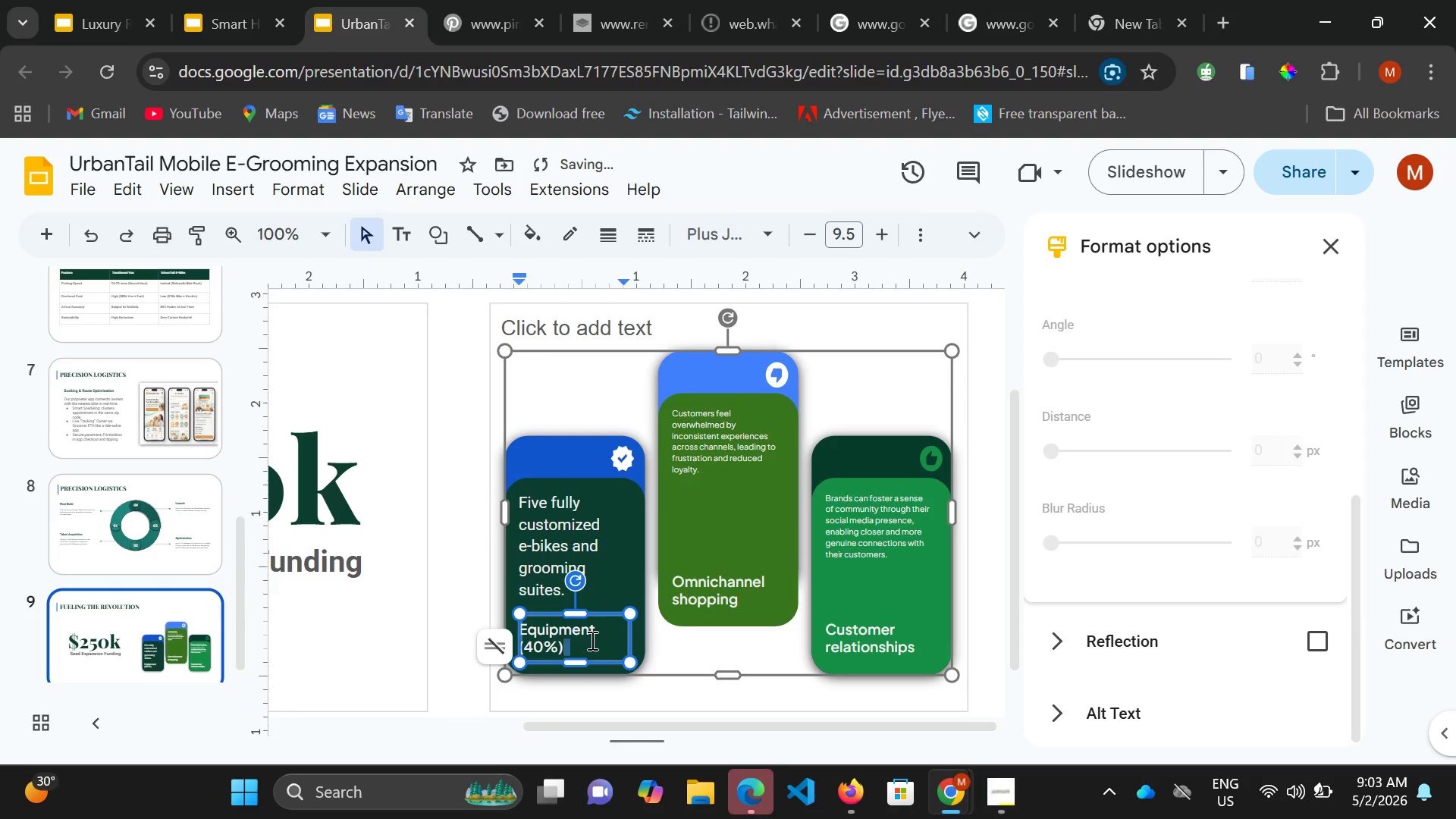 
key(Control+A)
 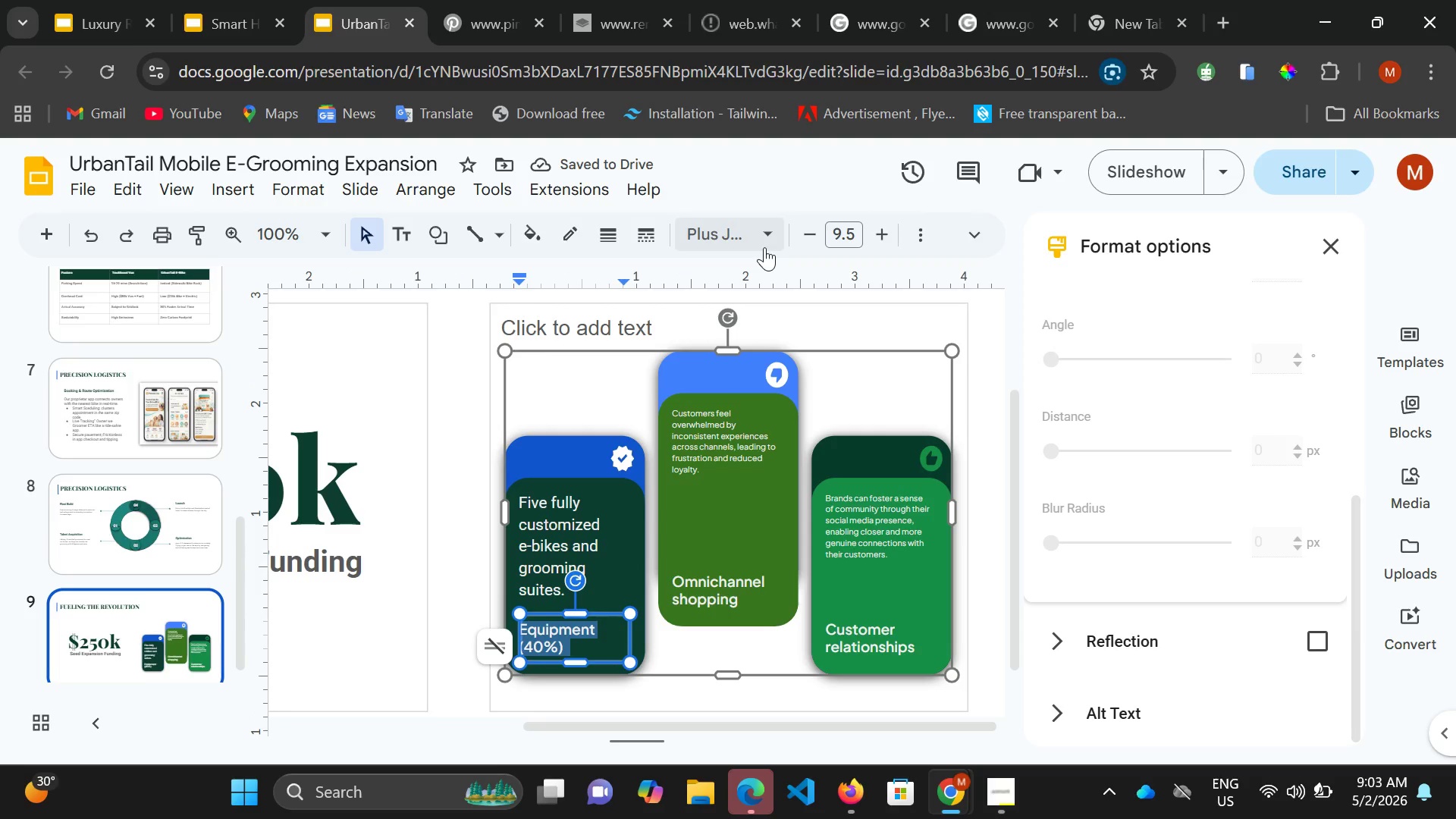 
double_click([764, 245])
 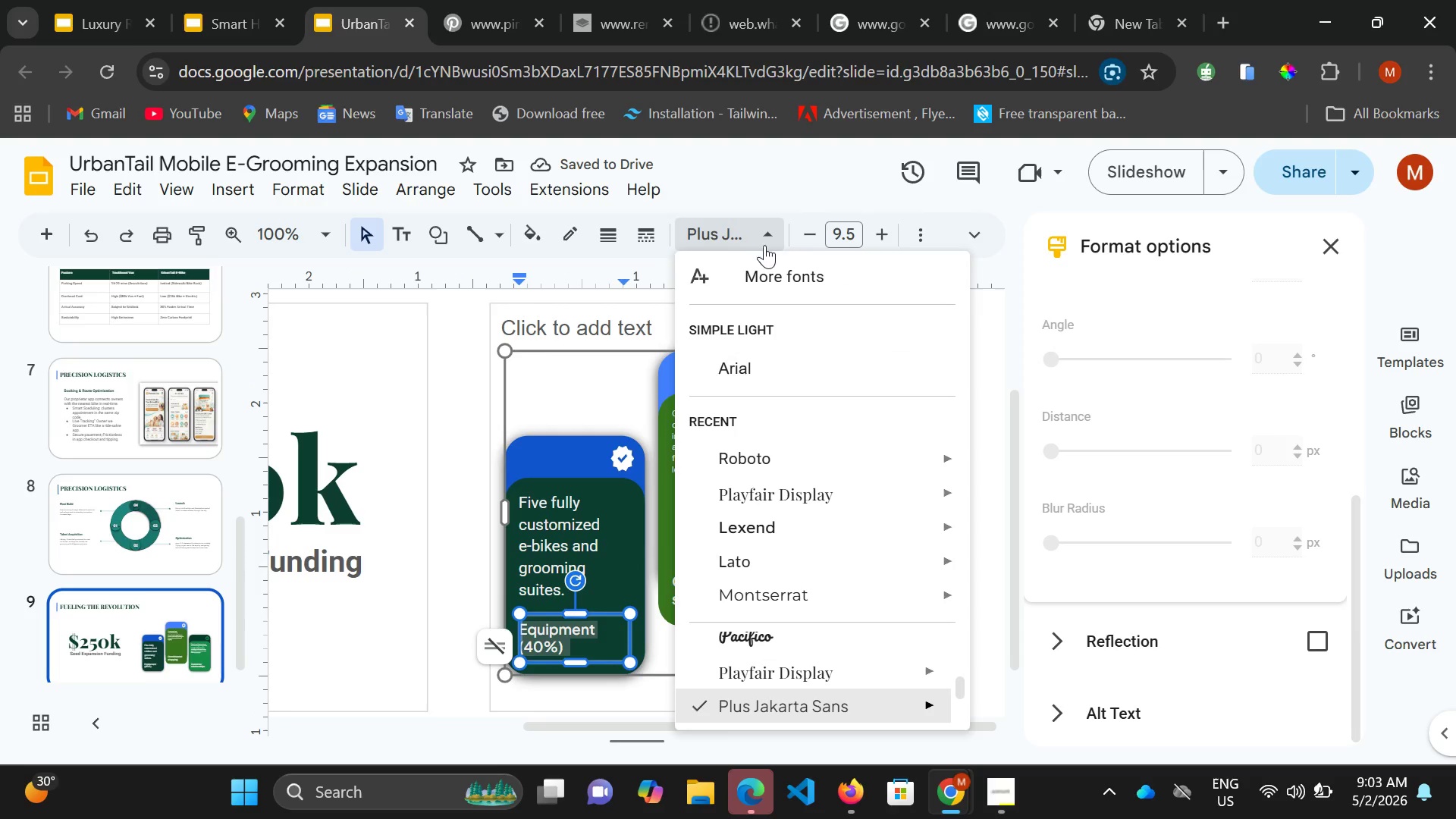 
triple_click([764, 245])
 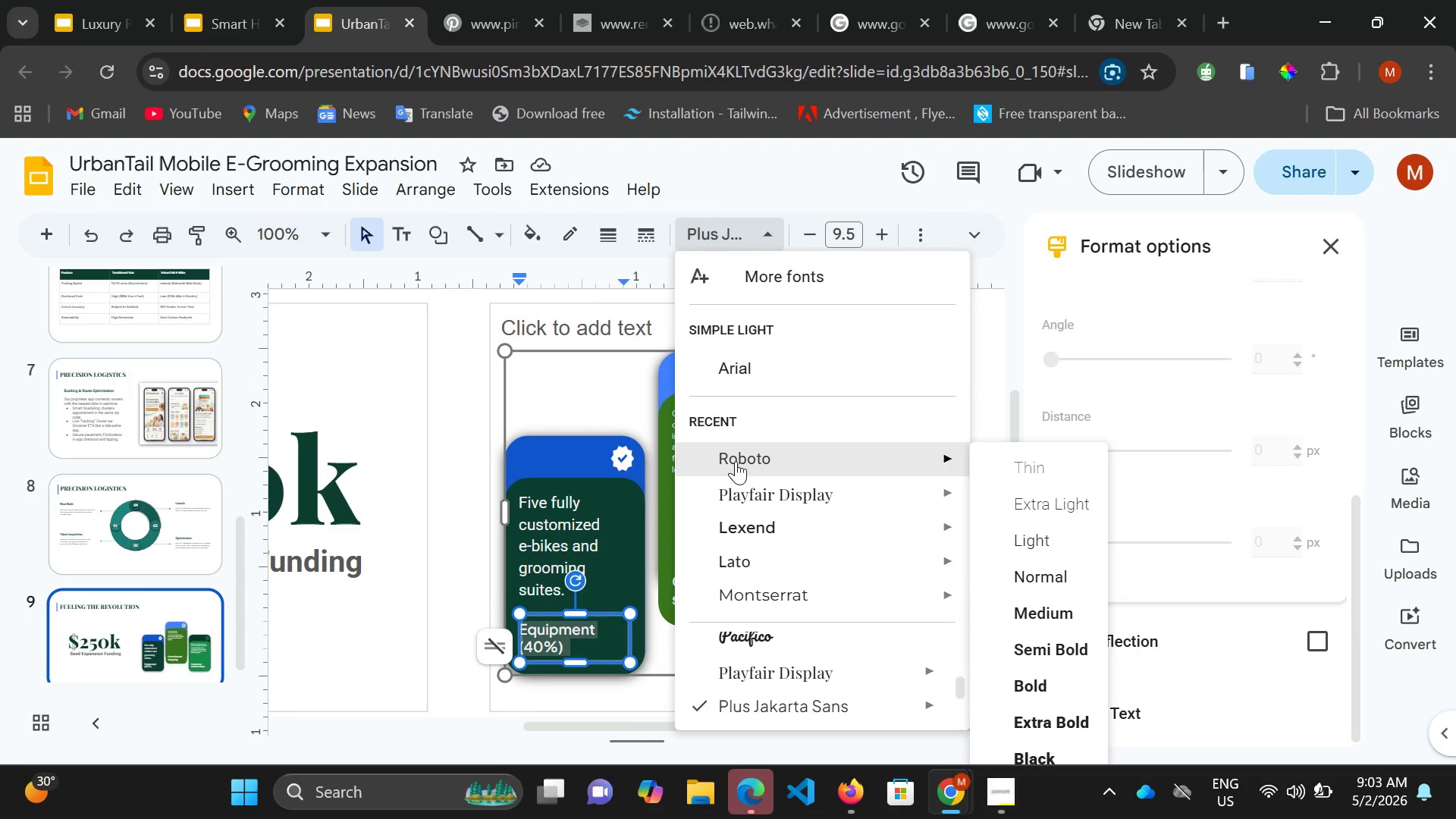 
left_click([742, 456])
 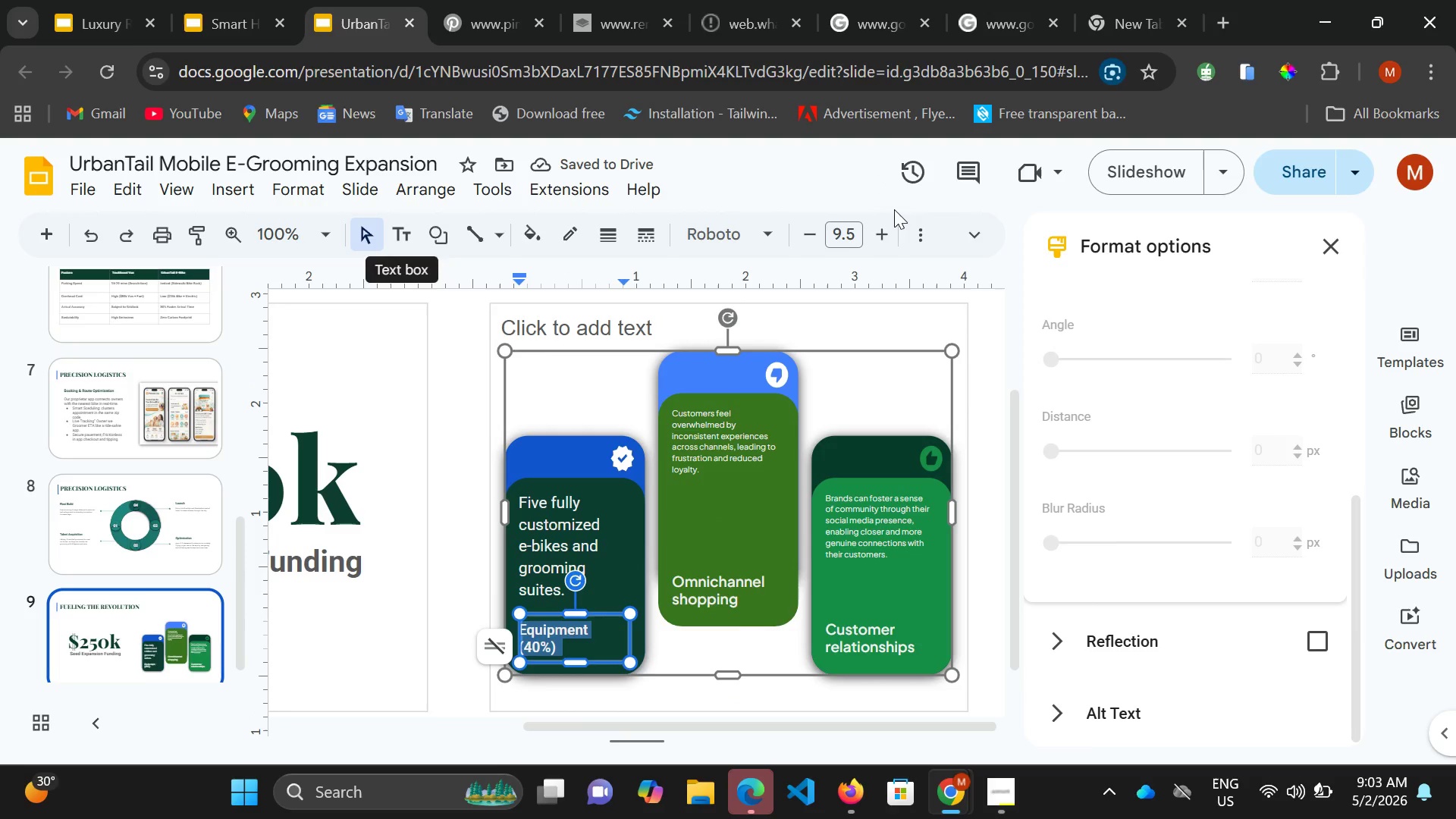 
left_click([915, 232])
 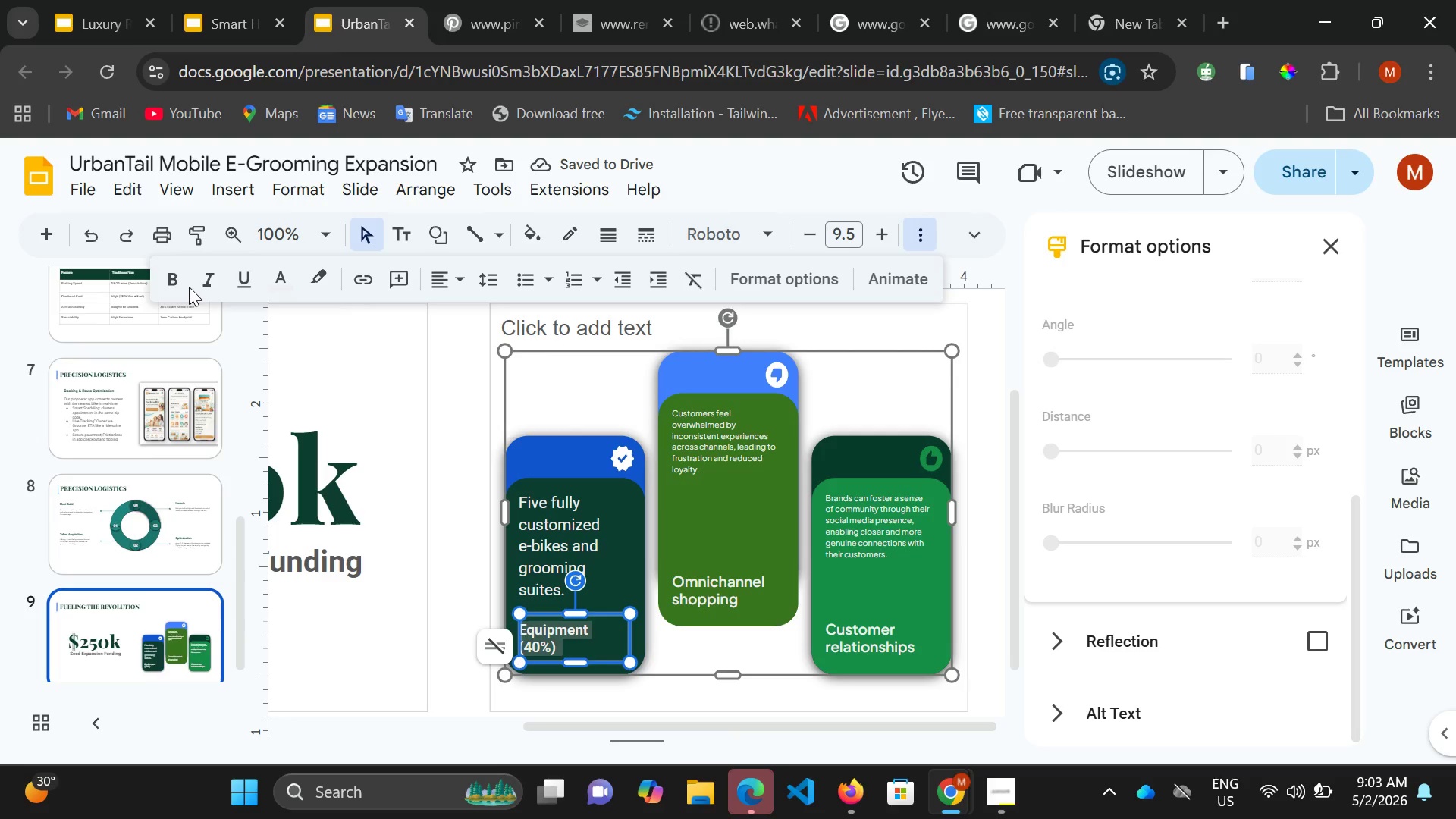 
double_click([188, 287])
 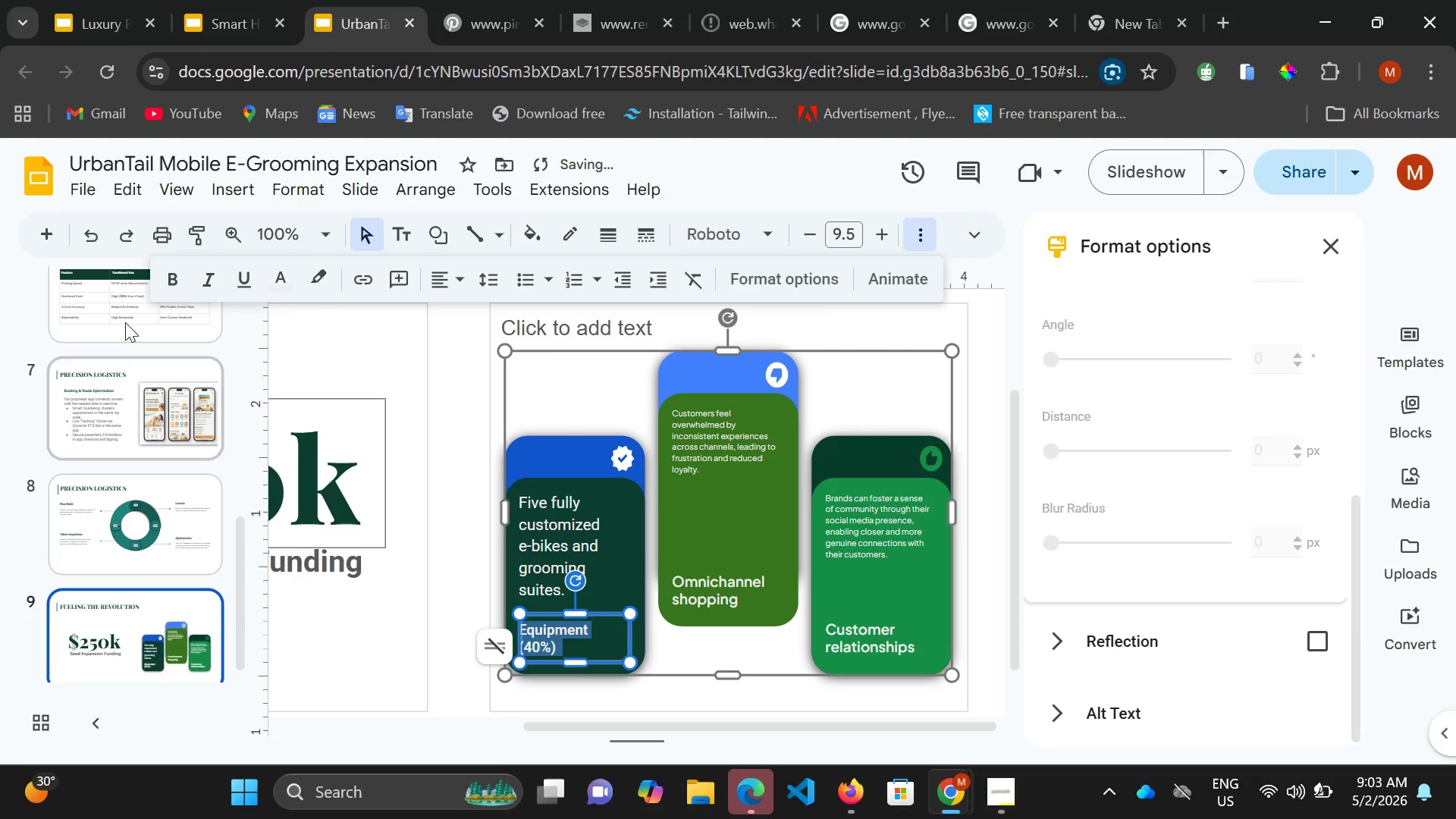 
left_click([176, 275])
 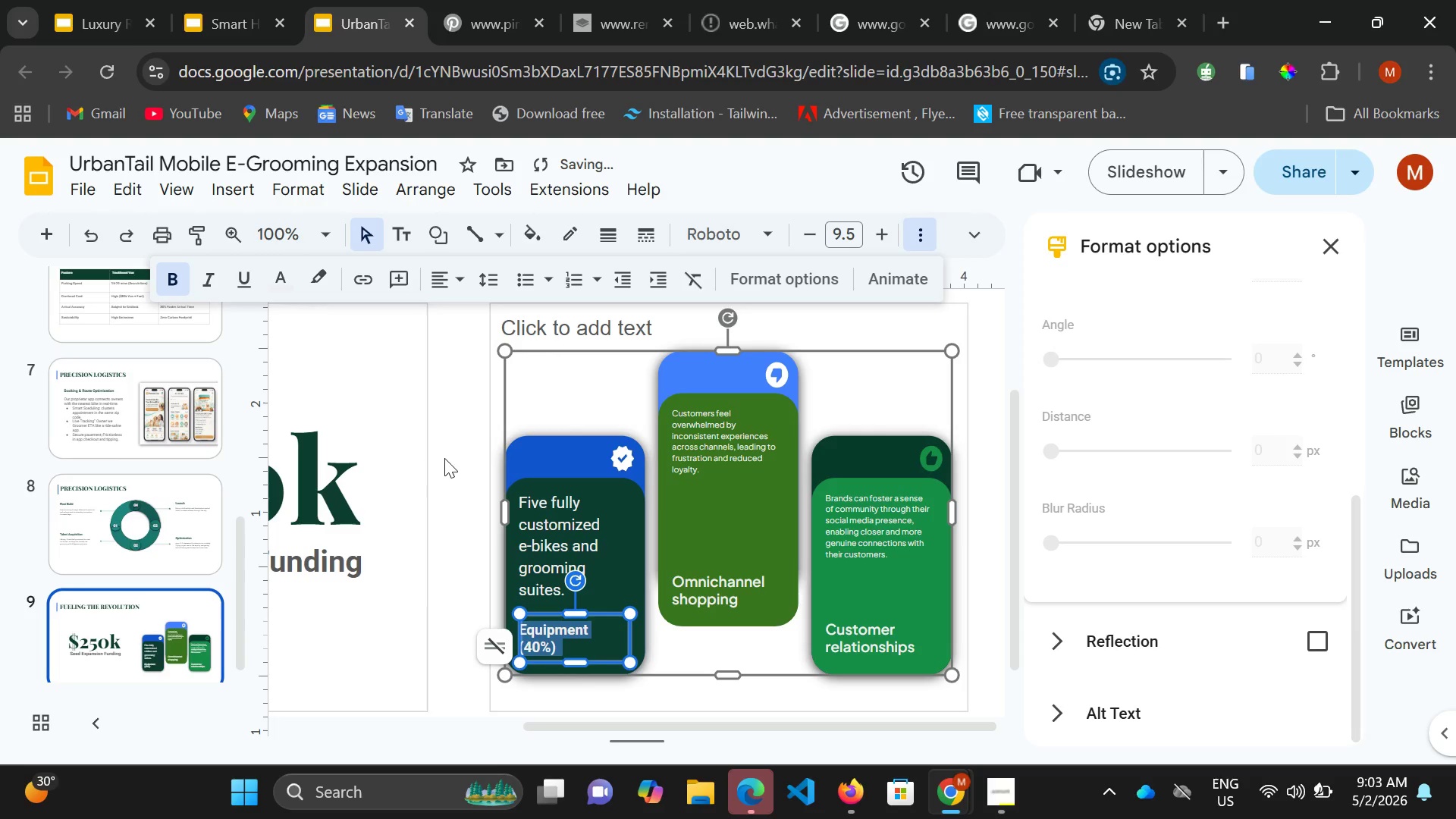 
double_click([453, 453])
 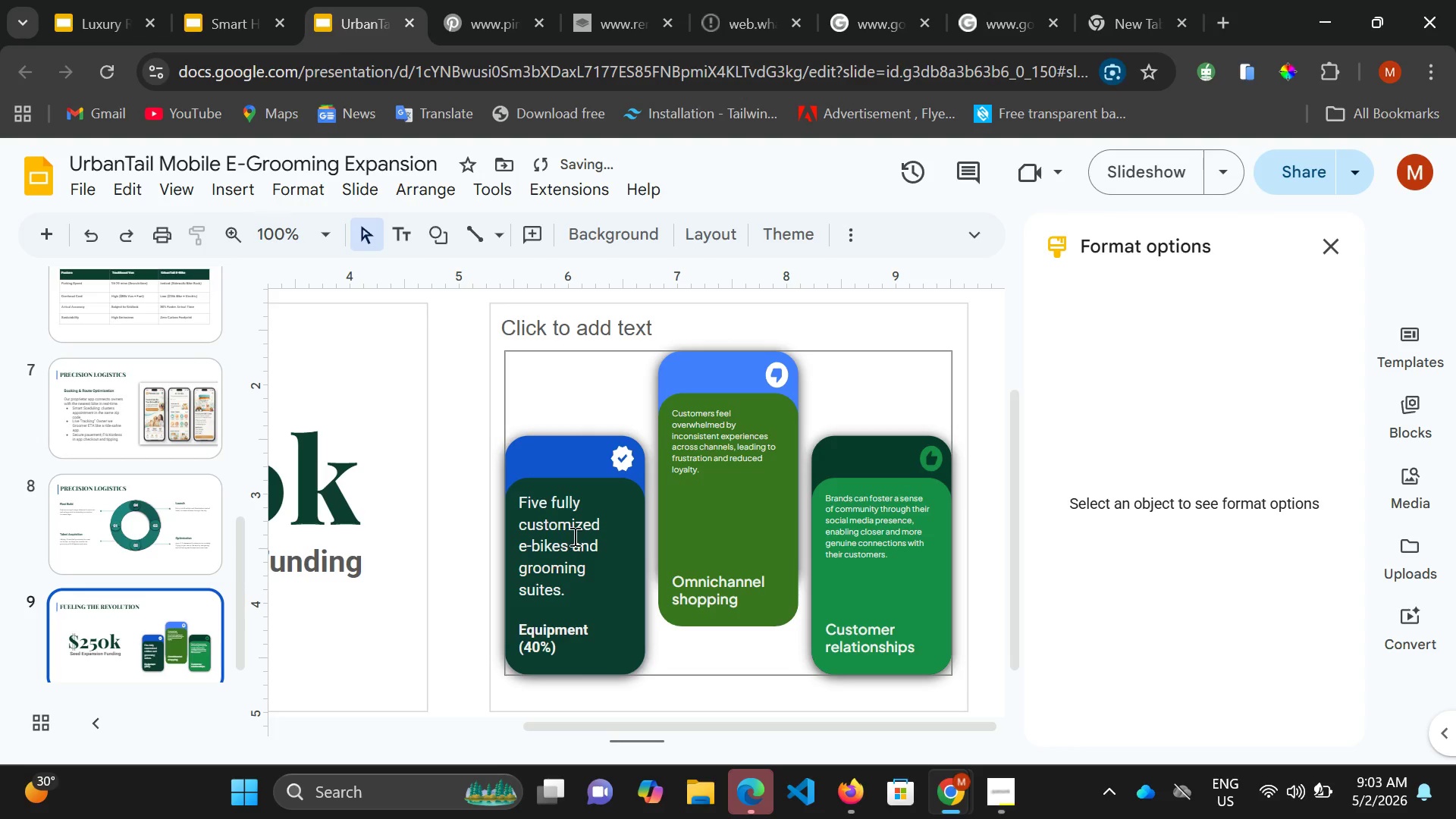 
wait(5.97)
 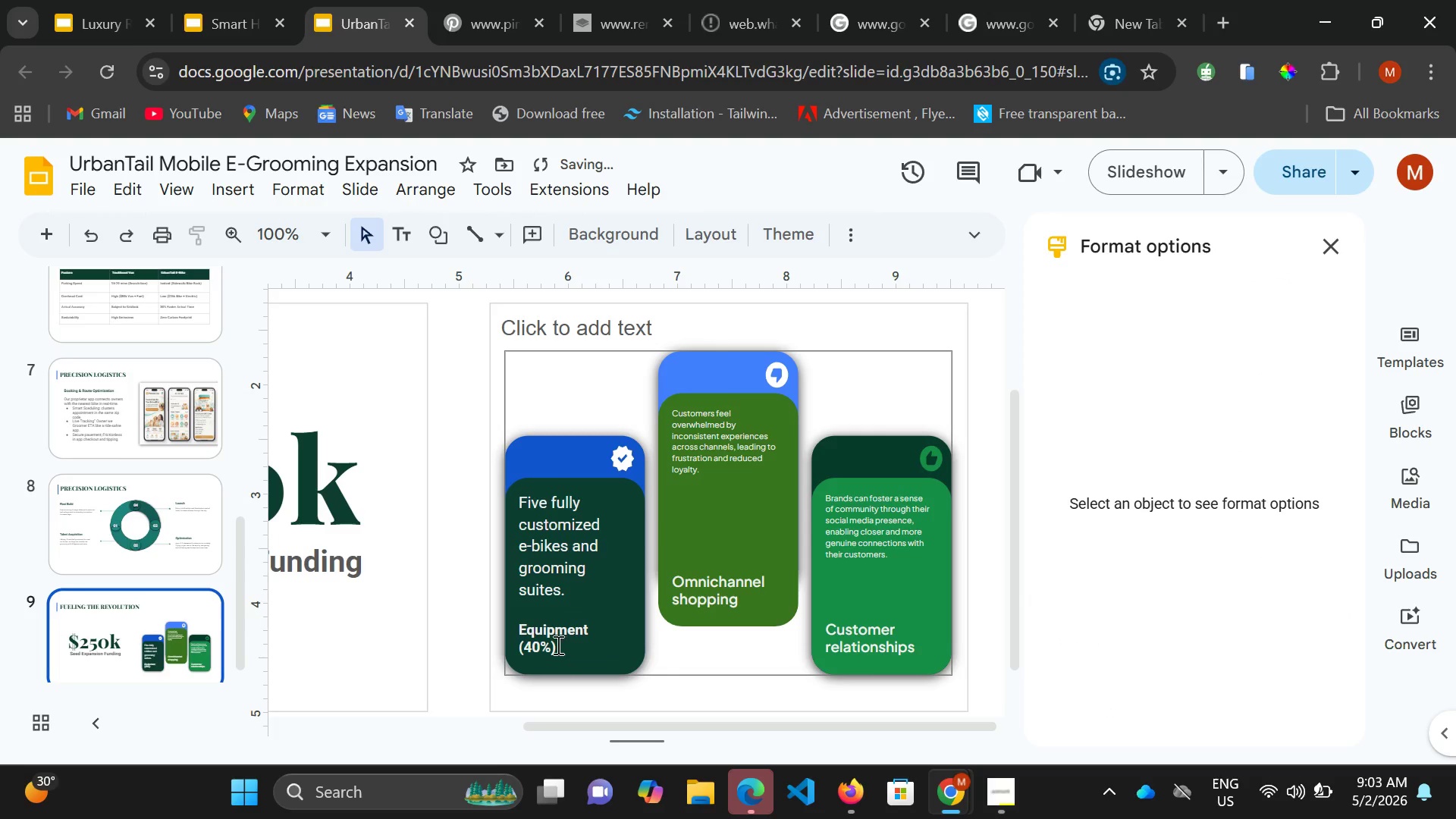 
double_click([554, 642])
 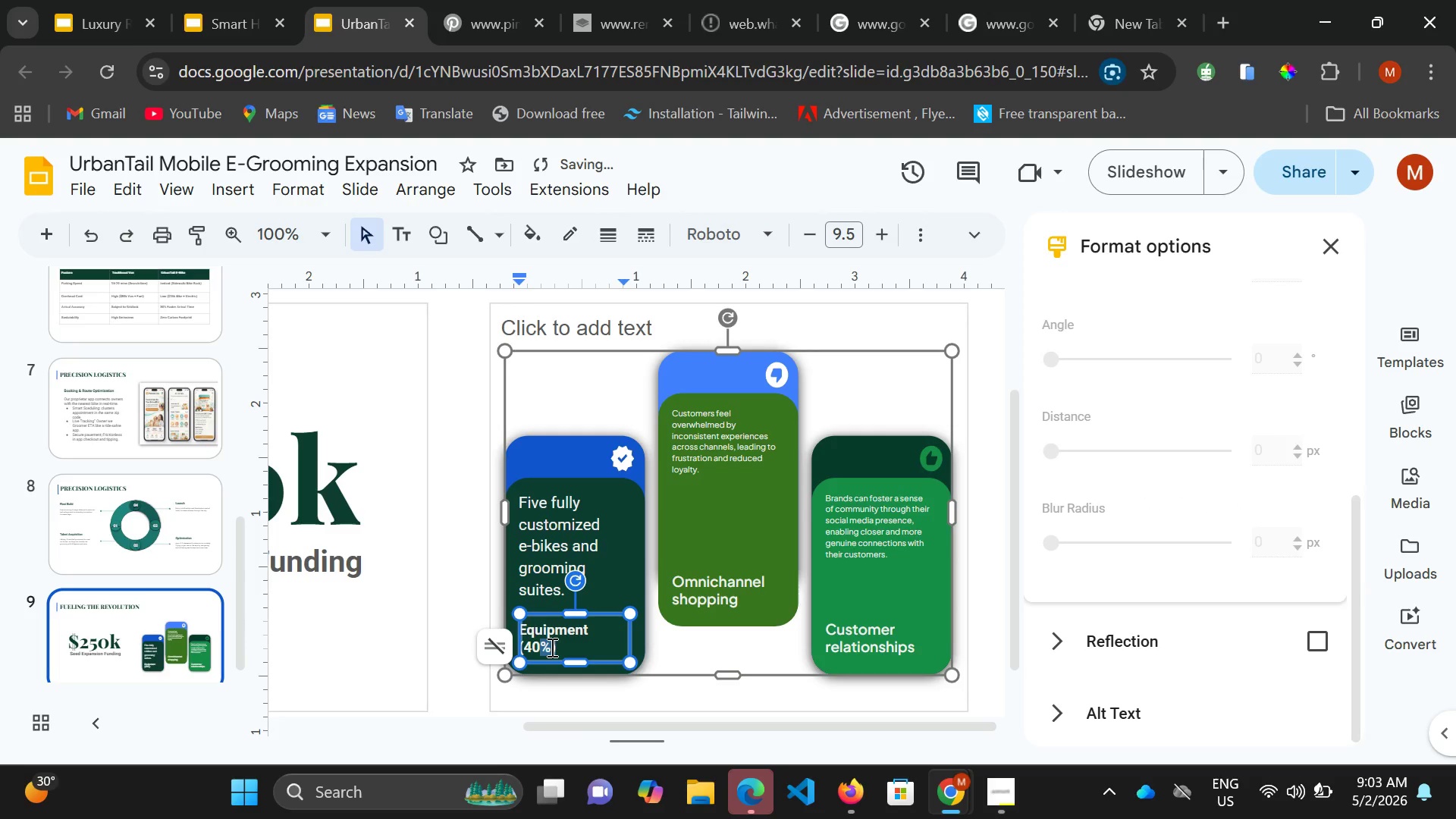 
key(Control+A)
 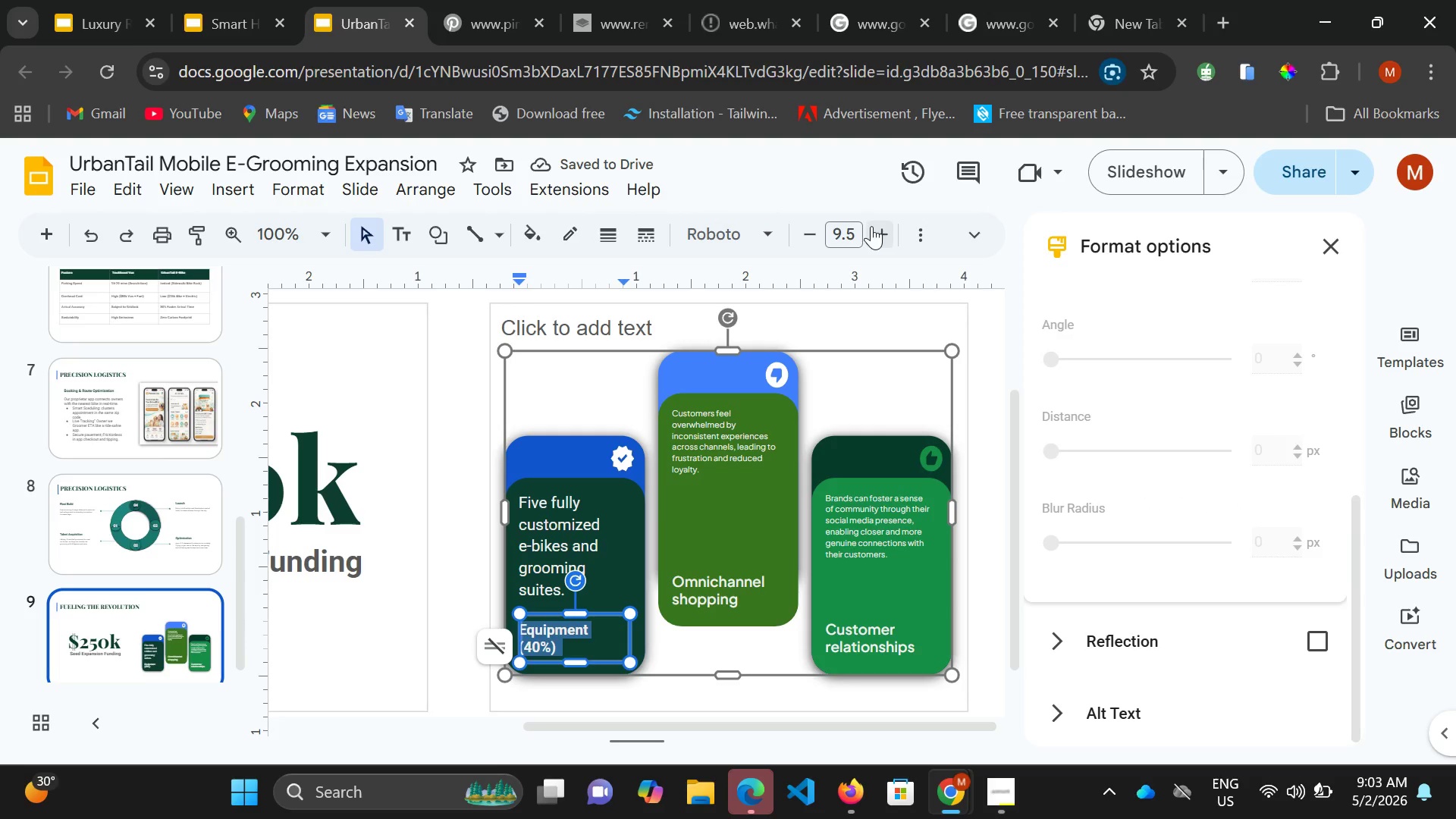 
left_click([884, 229])
 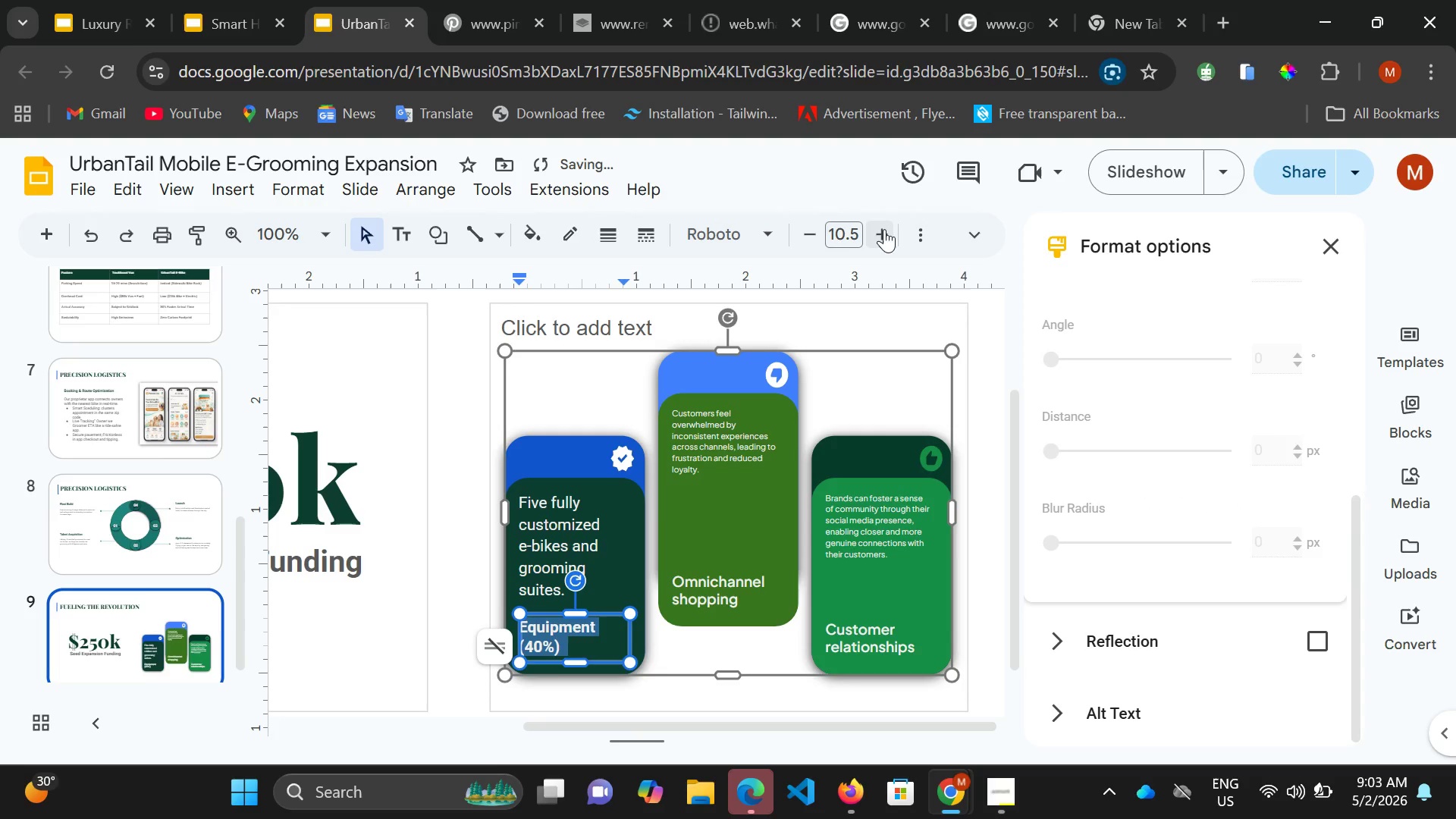 
left_click([884, 229])
 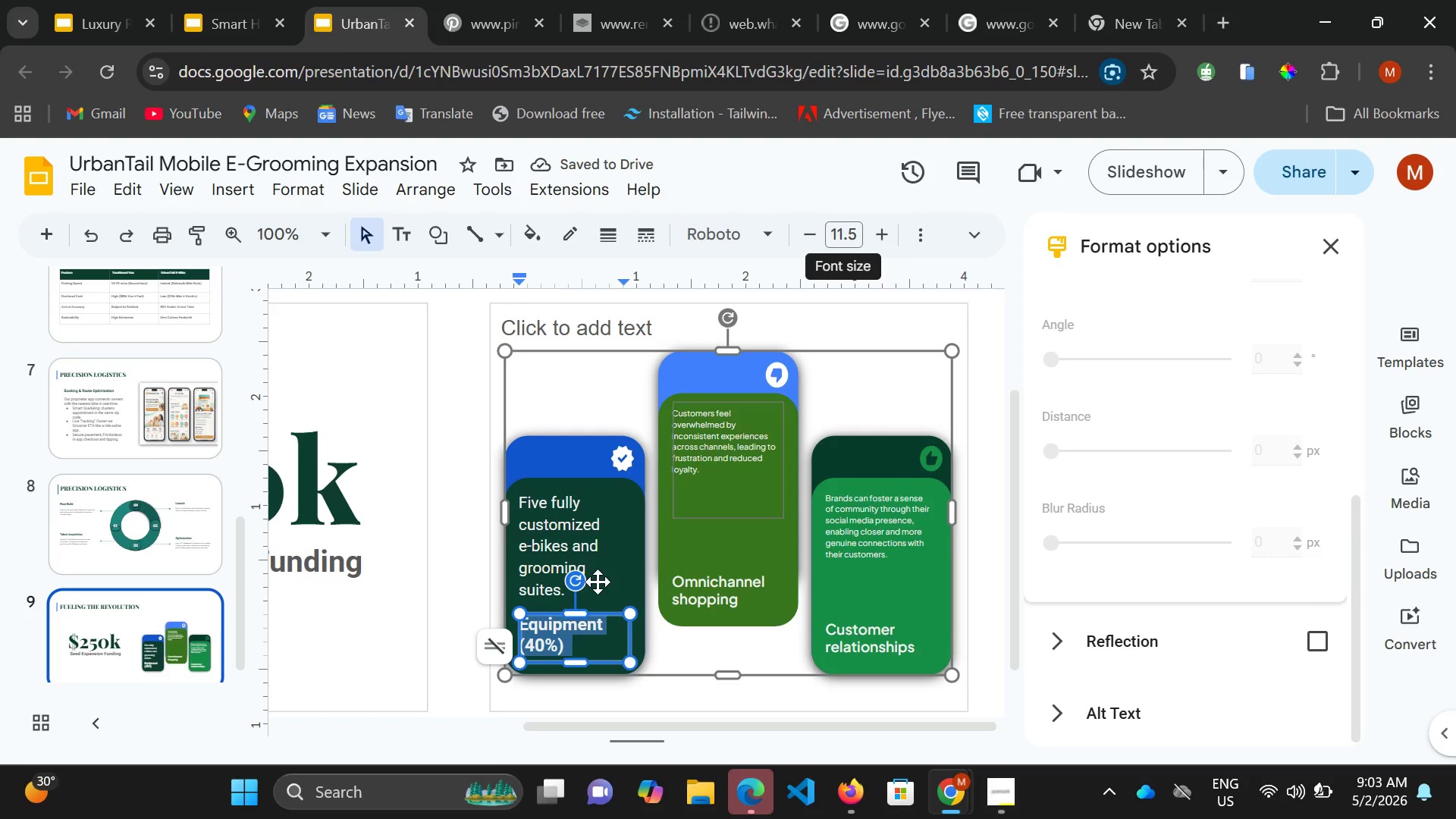 
double_click([429, 611])
 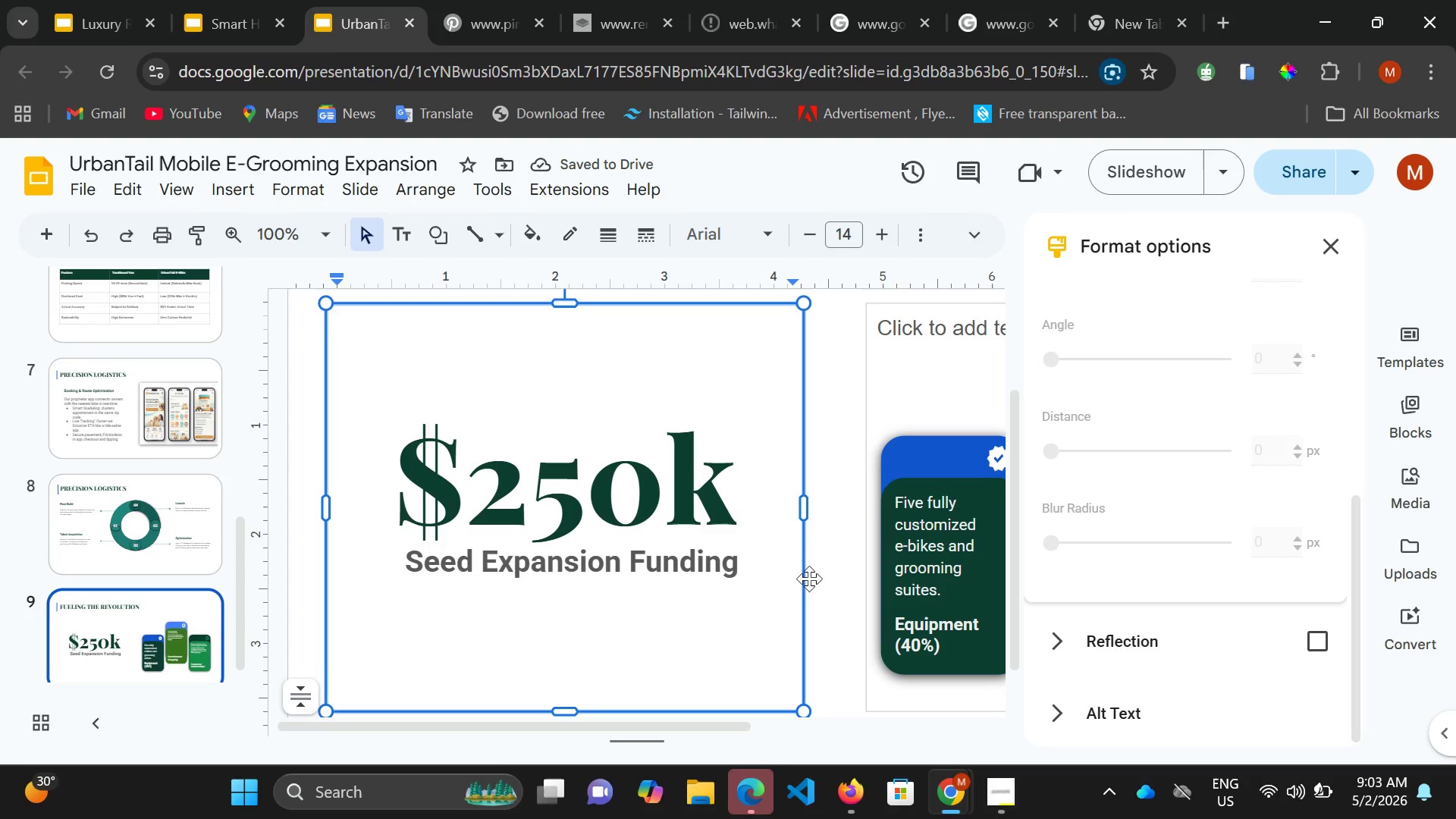 
scroll: coordinate [827, 583], scroll_direction: down, amount: 4.0
 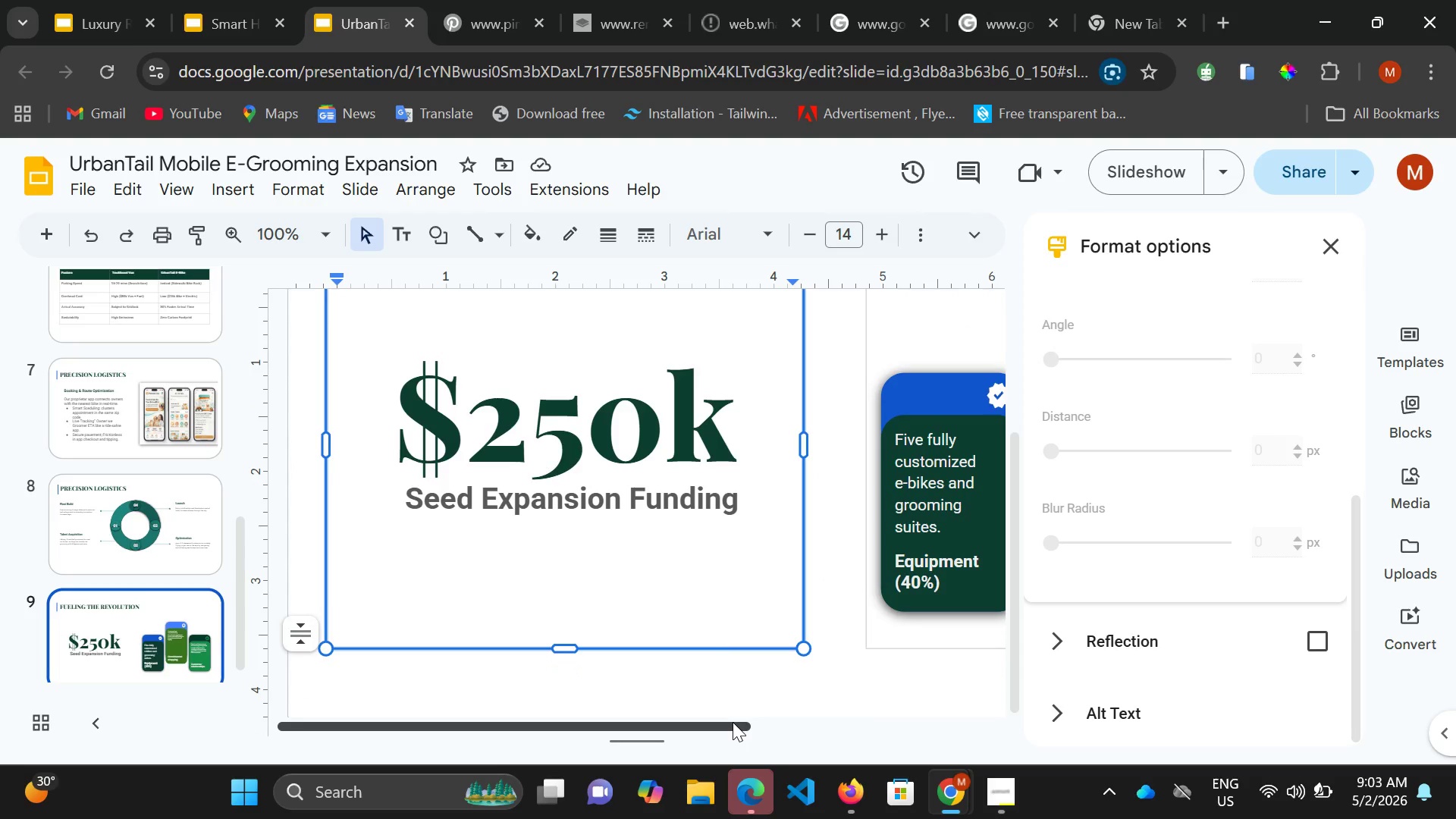 
double_click([733, 723])
 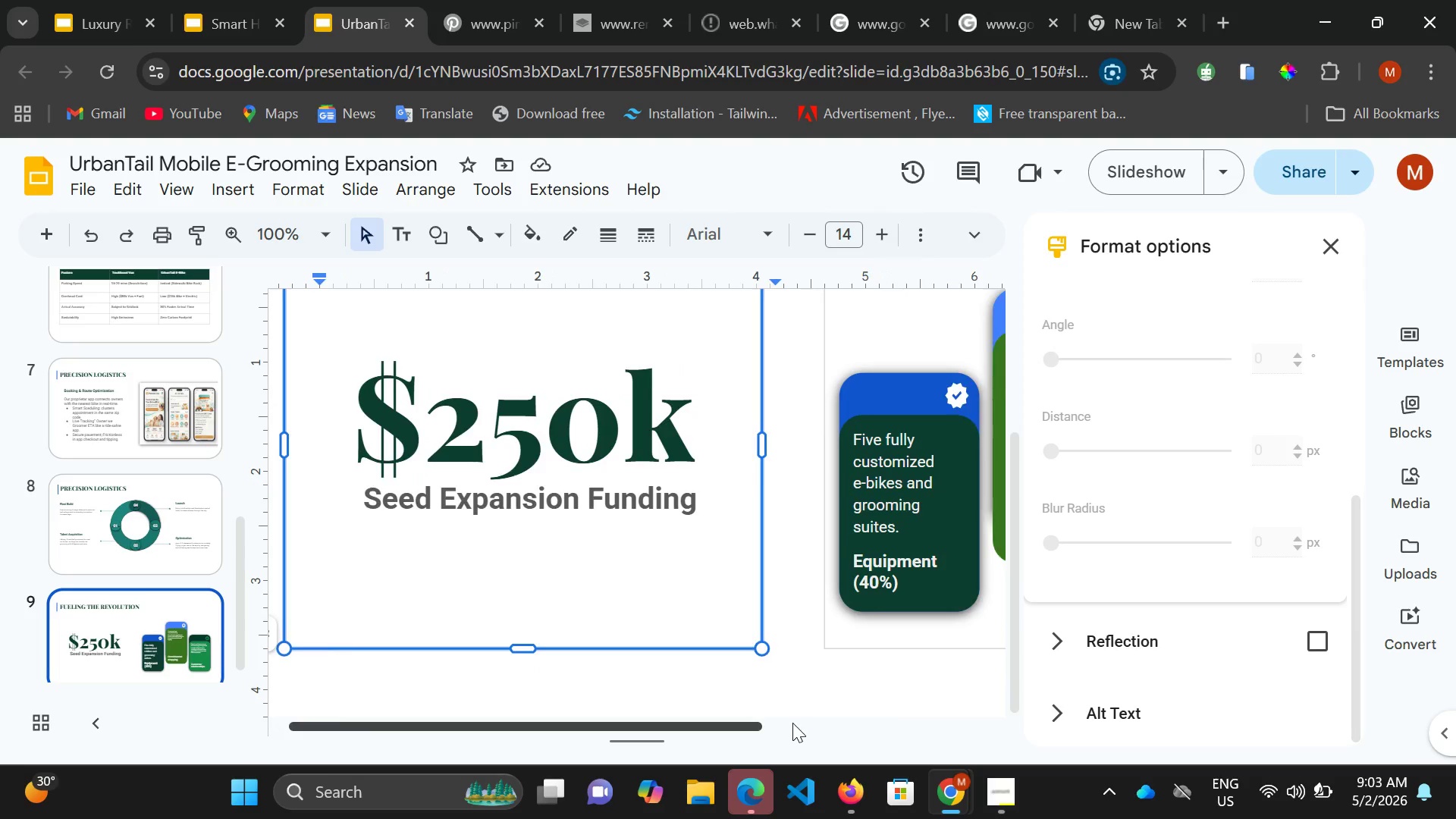 
left_click_drag(start_coordinate=[736, 723], to_coordinate=[947, 723])
 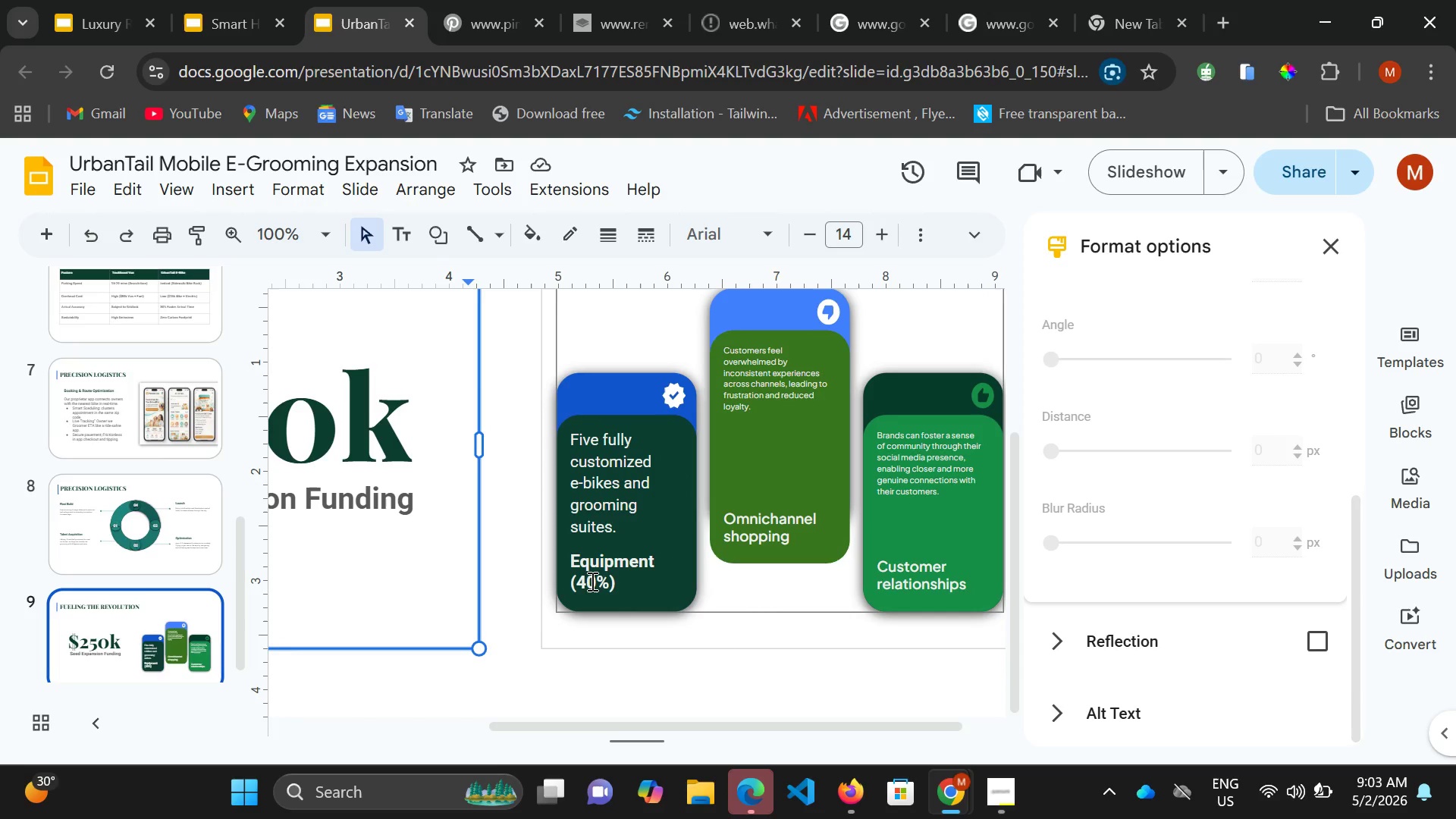 
wait(9.25)
 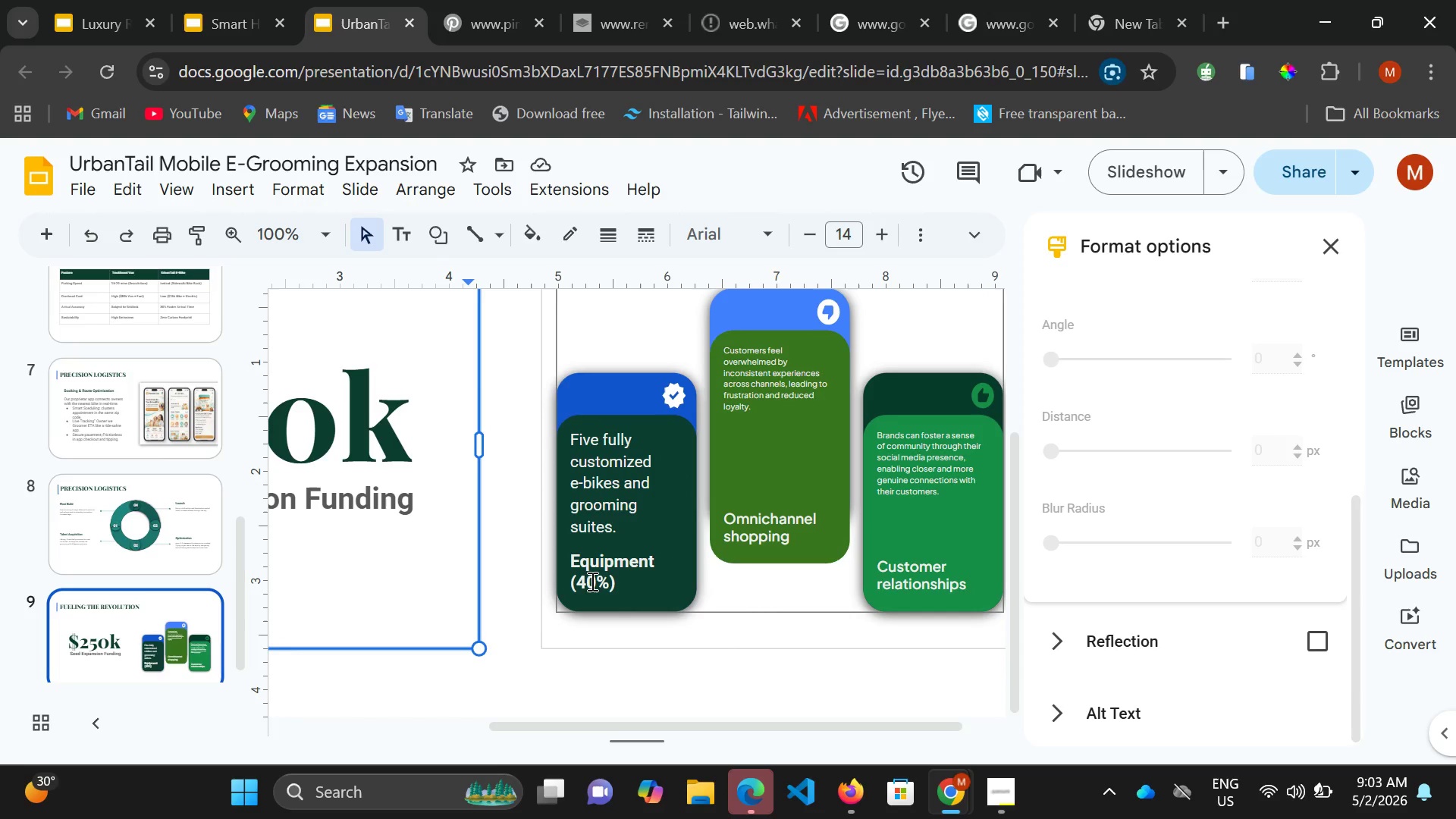 
left_click([610, 588])
 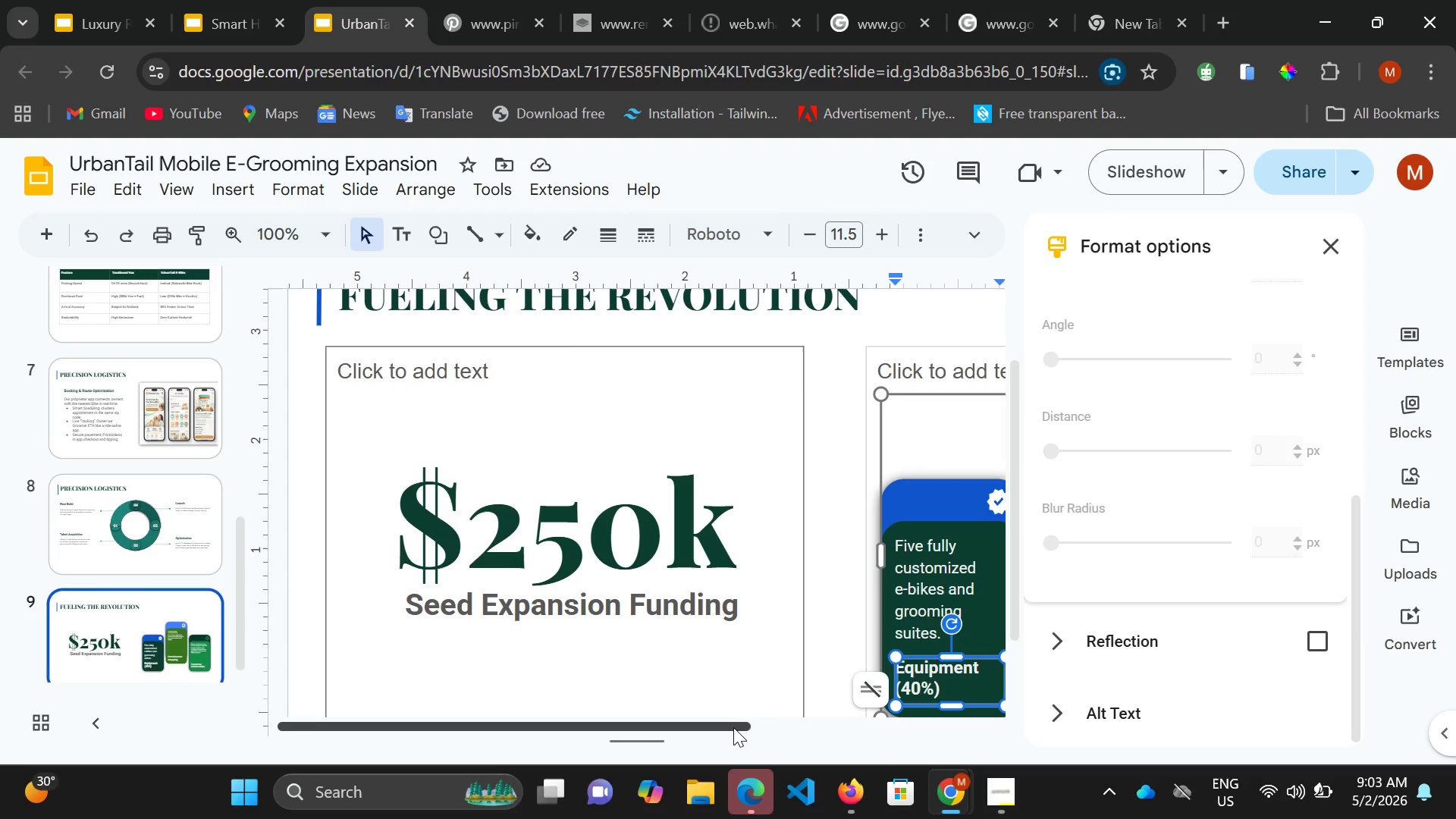 
left_click_drag(start_coordinate=[737, 726], to_coordinate=[780, 727])
 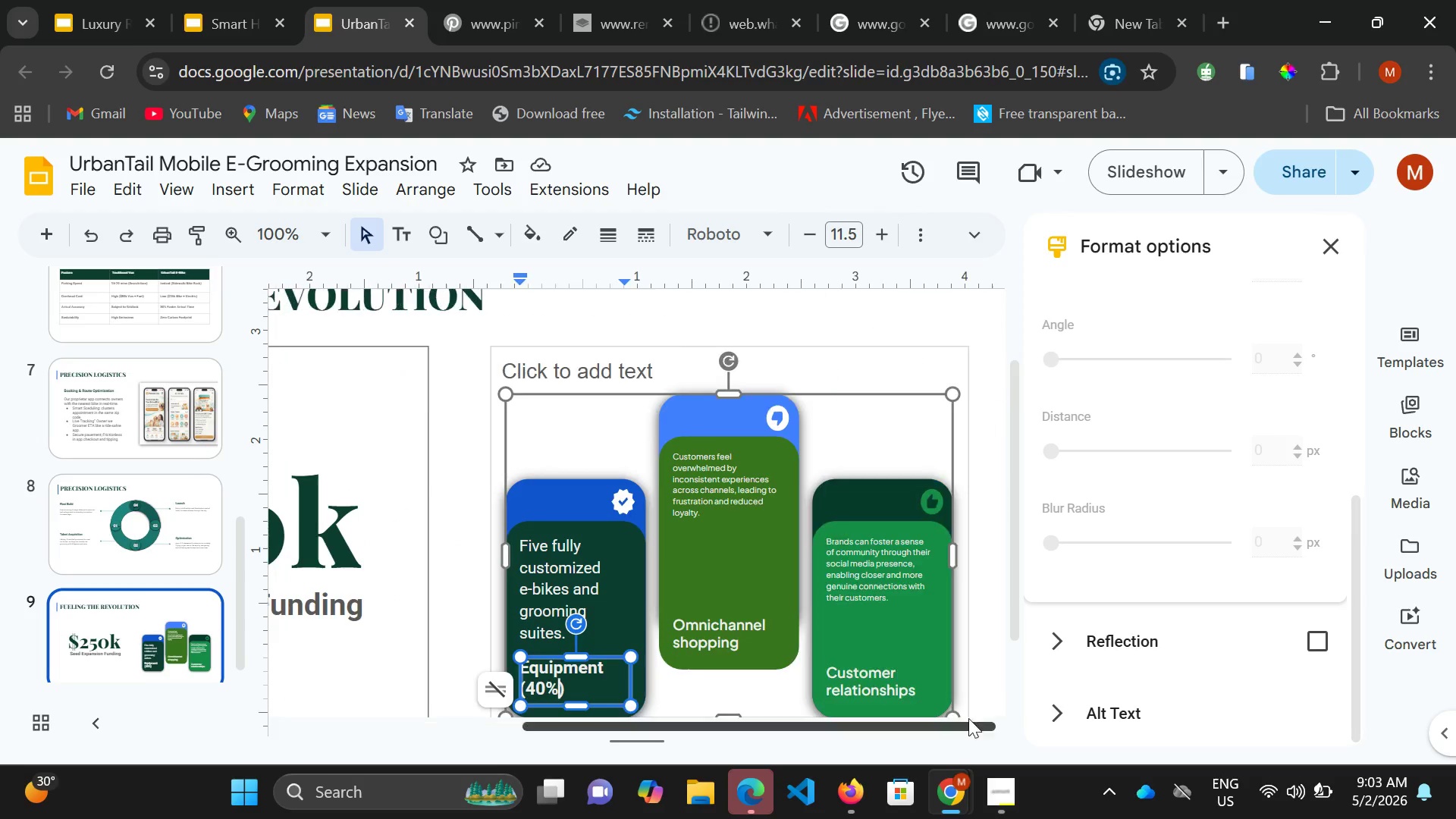 
left_click_drag(start_coordinate=[797, 724], to_coordinate=[928, 717])
 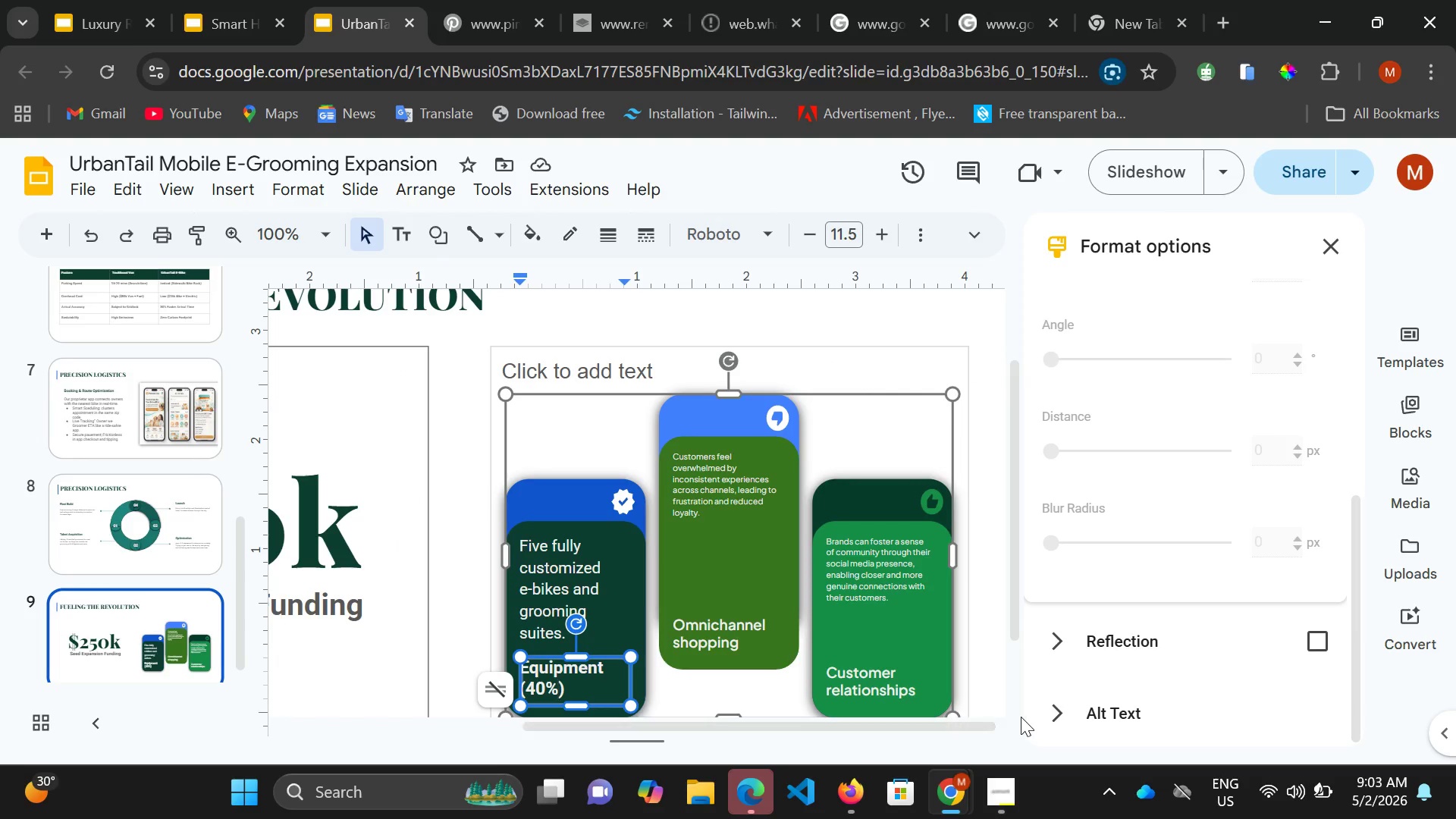 
left_click_drag(start_coordinate=[962, 718], to_coordinate=[1021, 717])
 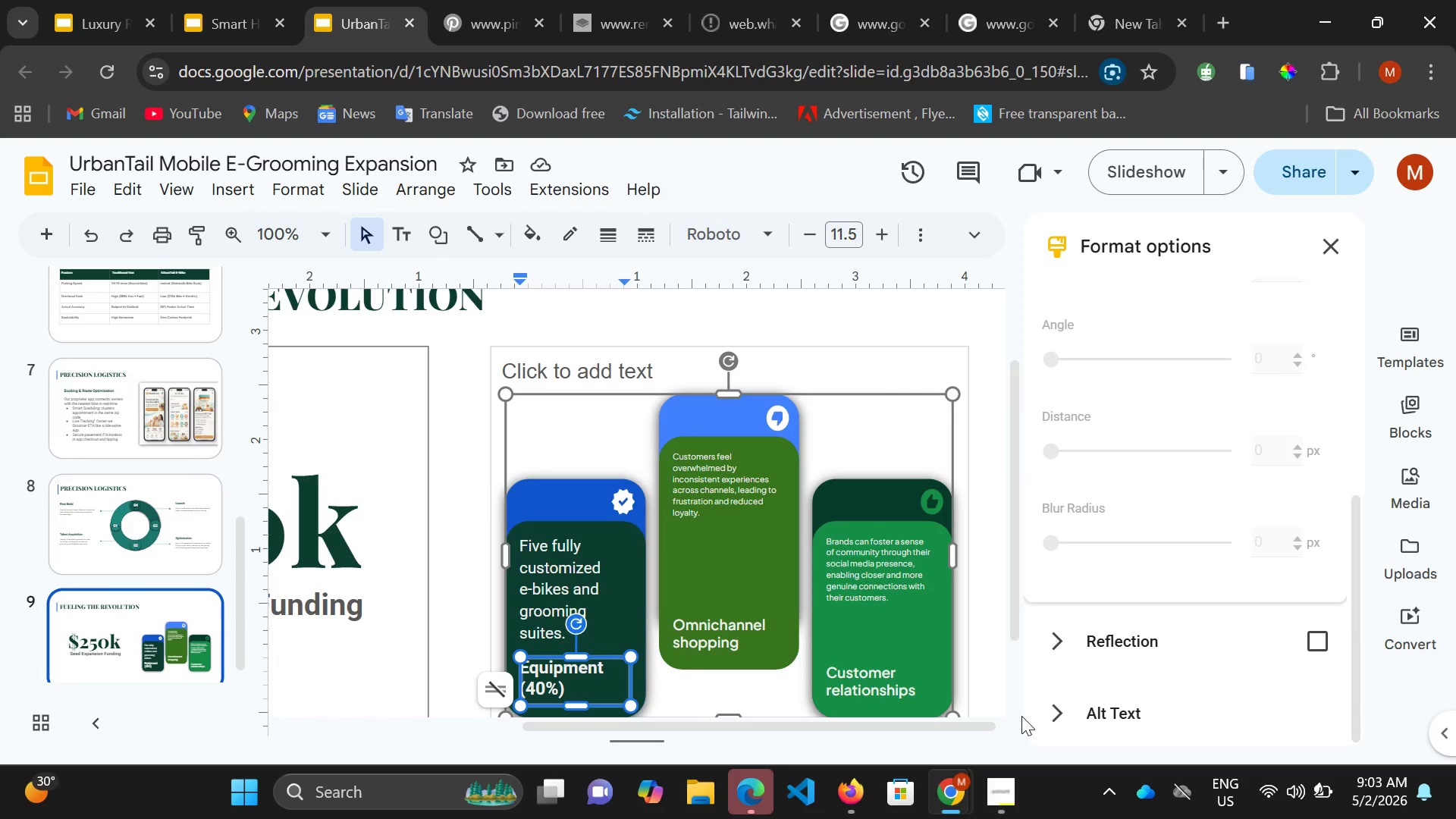 
triple_click([1021, 717])
 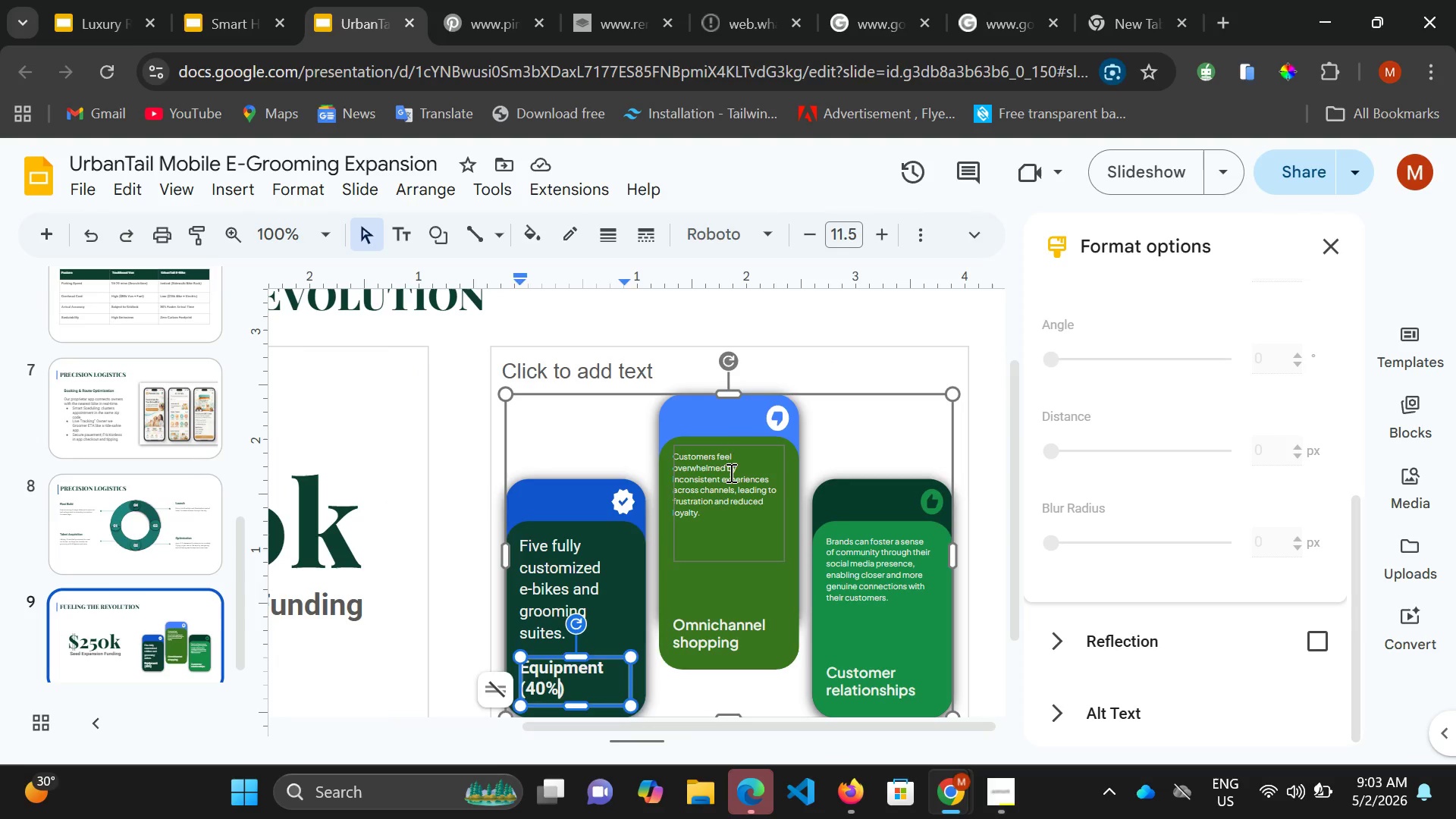 
triple_click([1021, 717])
 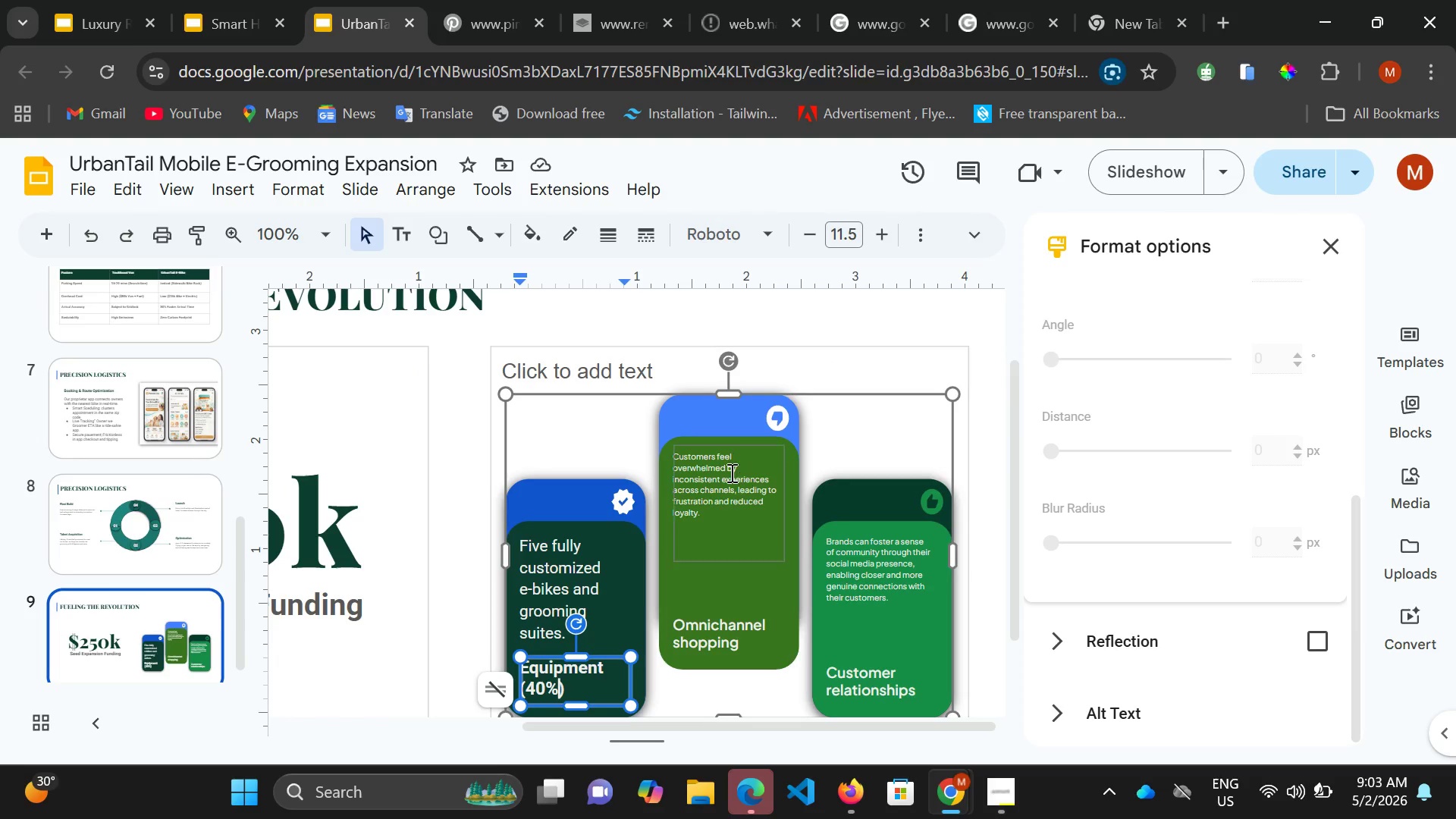 
double_click([730, 472])
 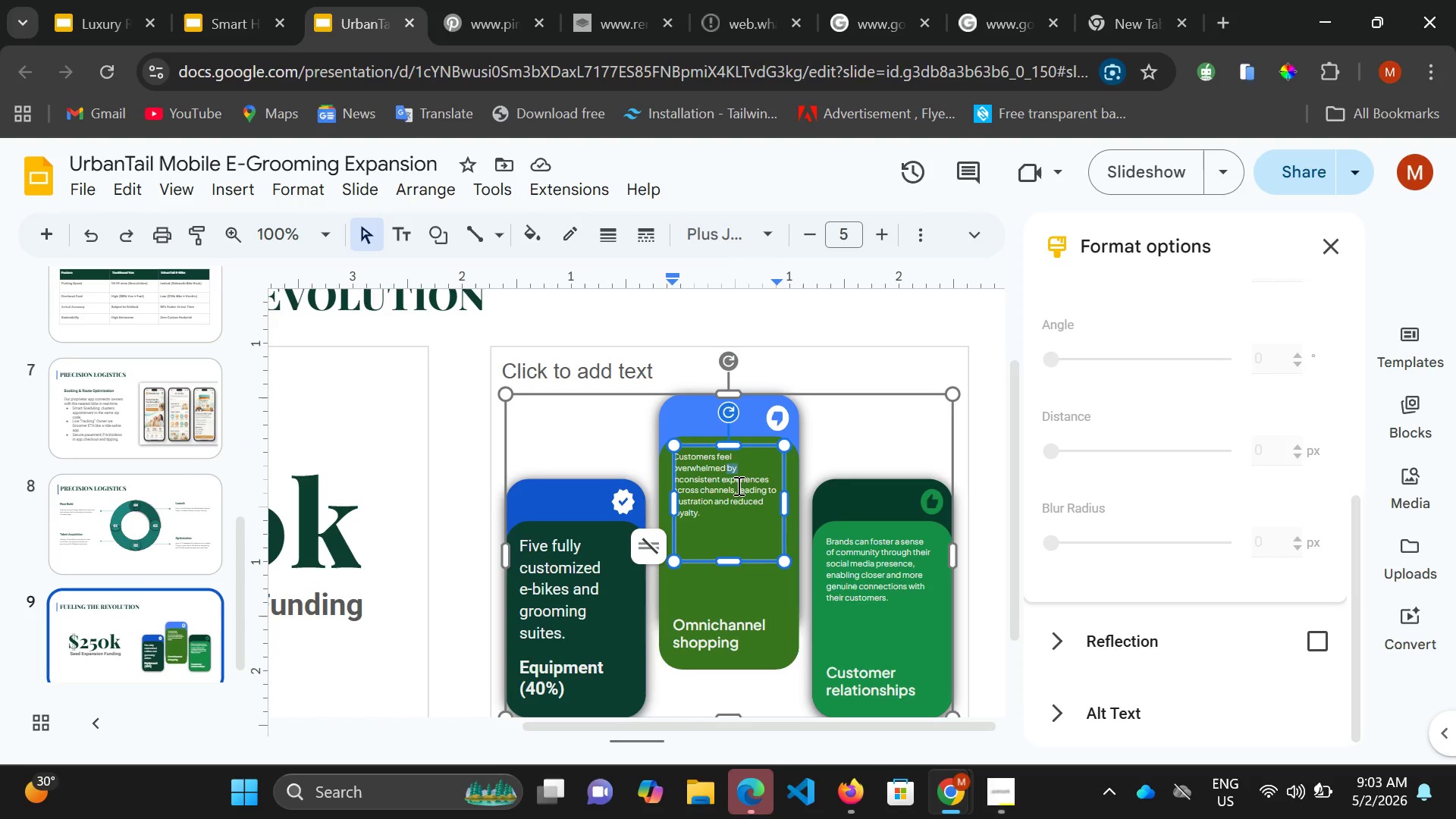 
key(Control+A)
 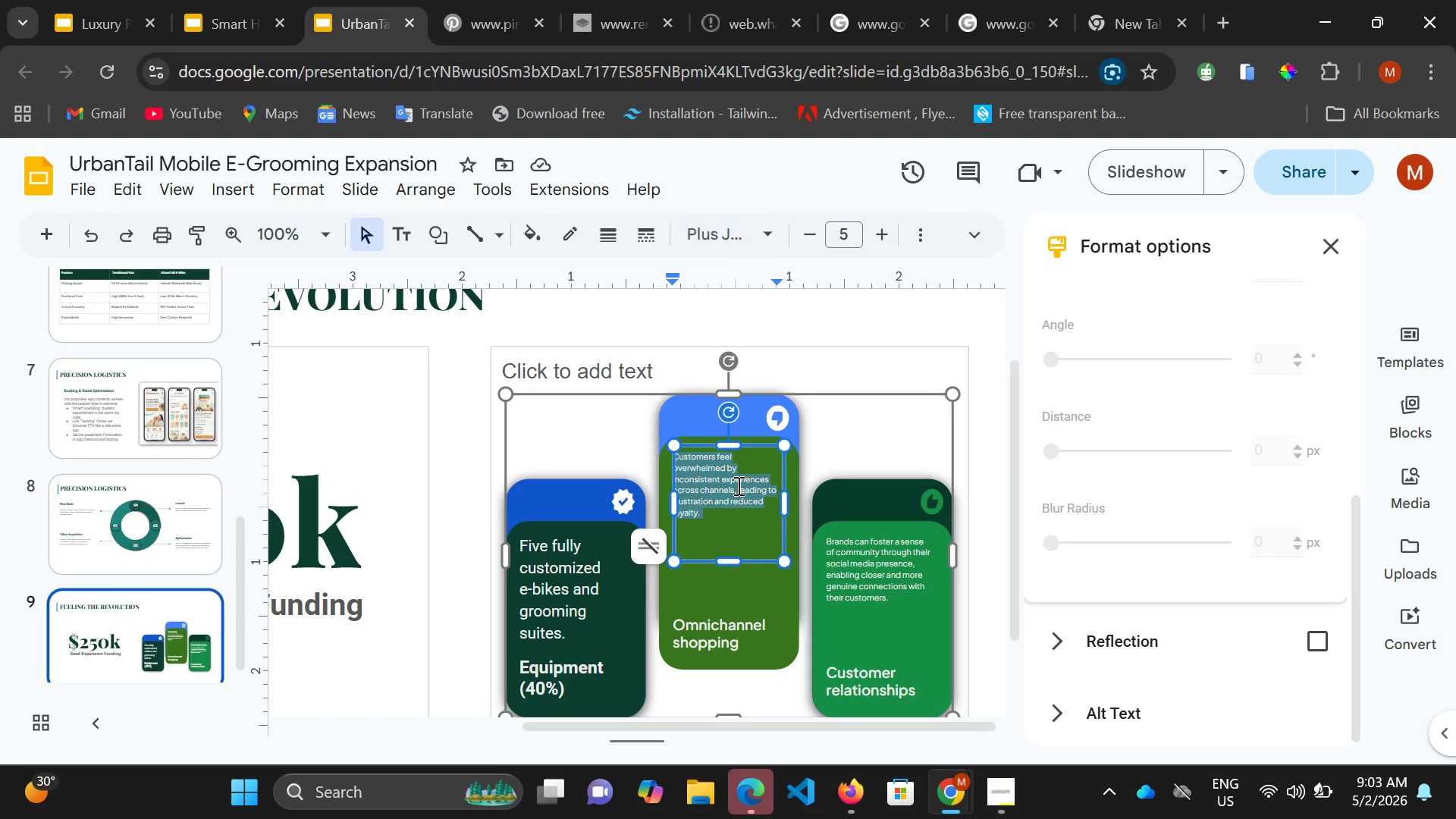 
wait(11.09)
 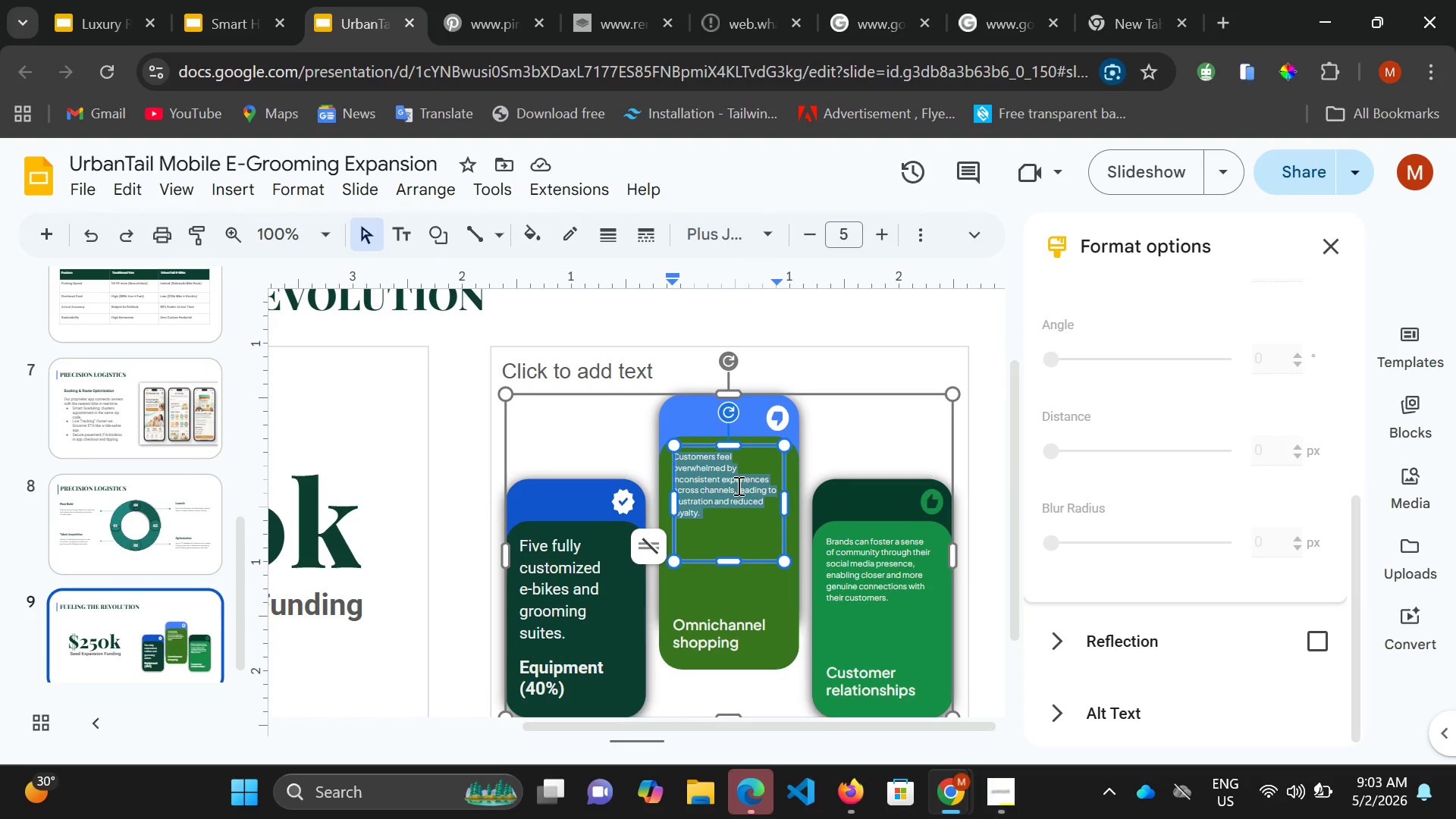 
type(Ta)
key(Backspace)
type(Init)
 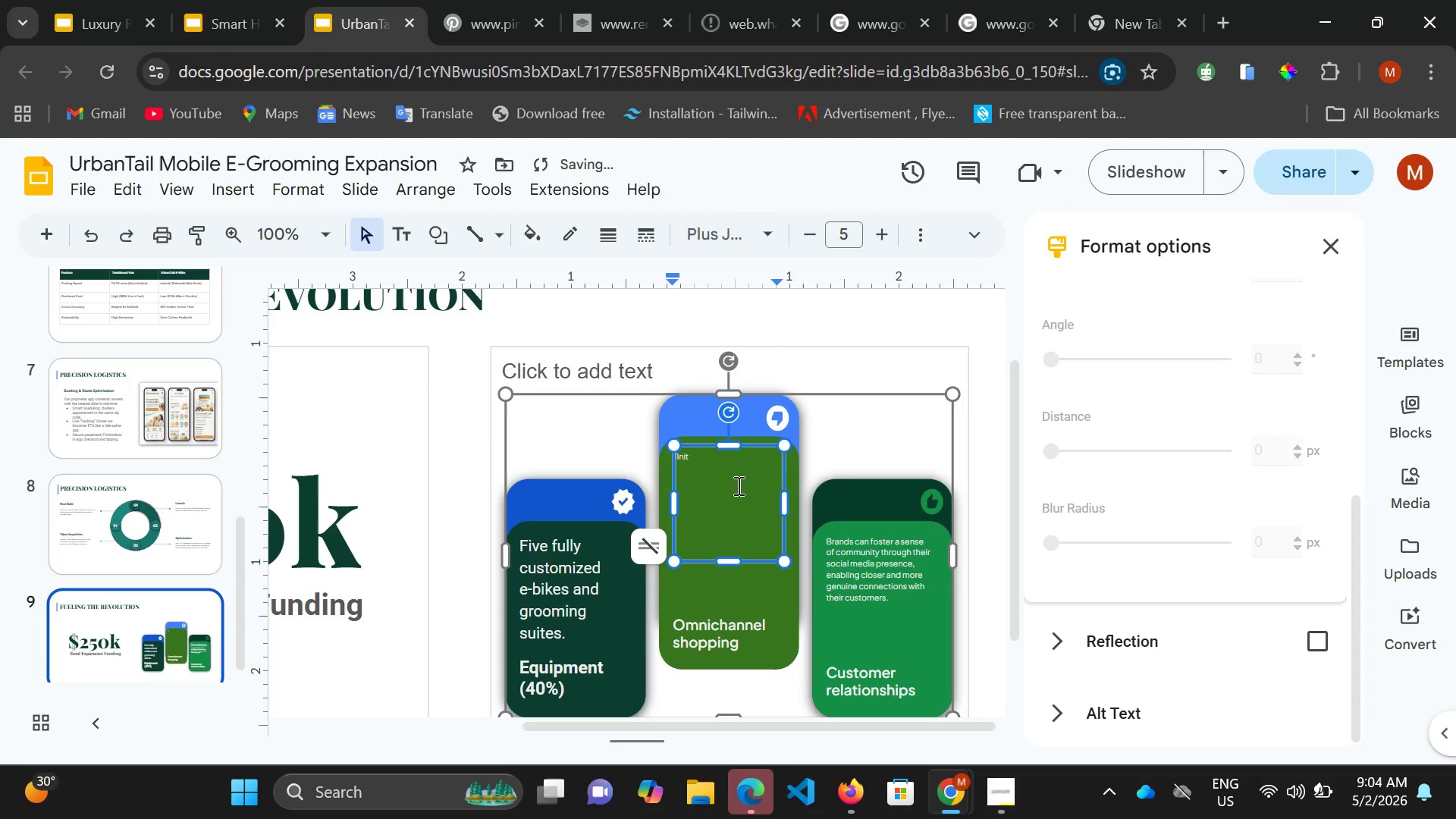 
type(is)
key(Backspace)
type(al salary & trsining )
 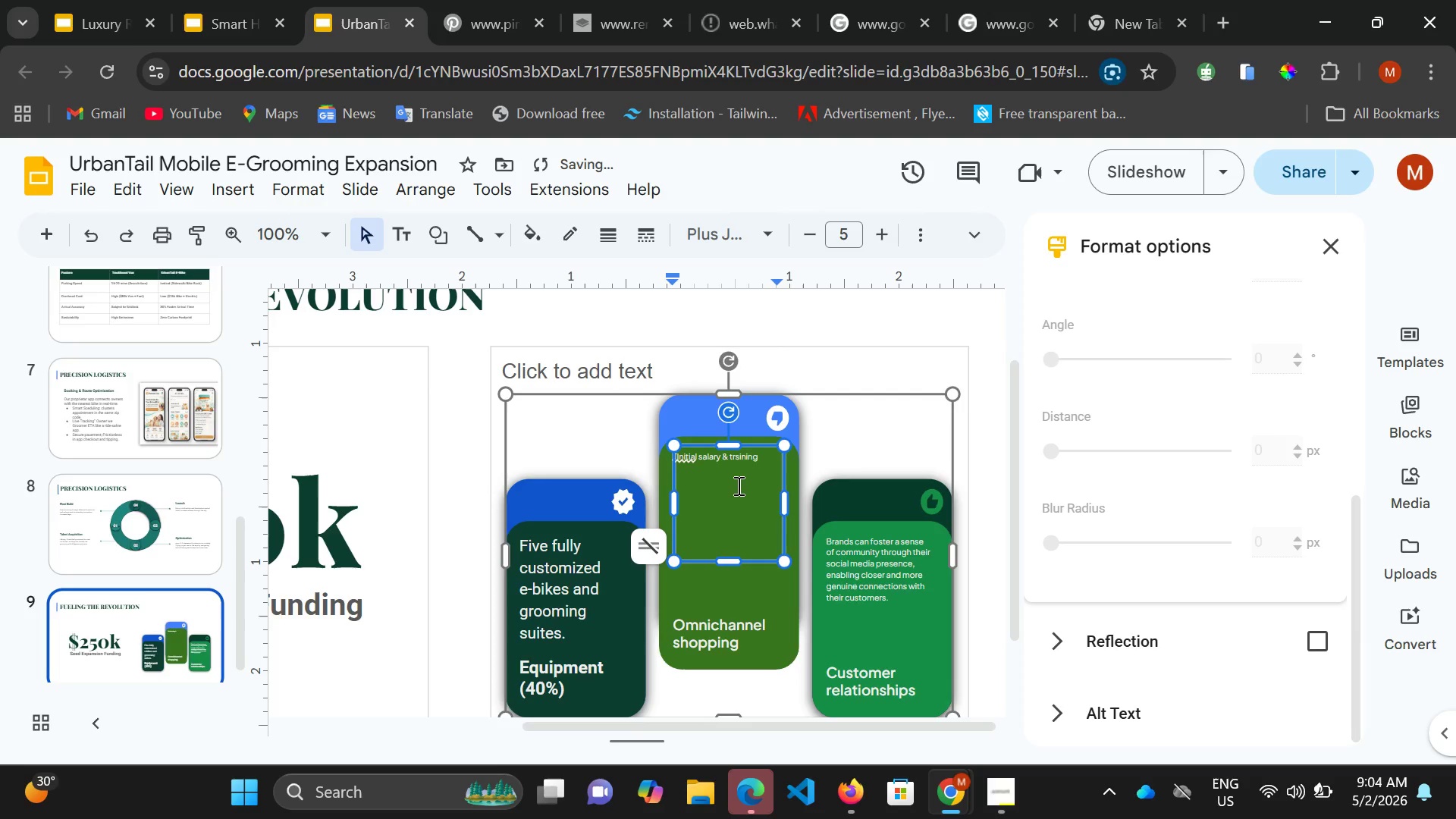 
type( for % )
key(Backspace)
key(Backspace)
type(5 )
 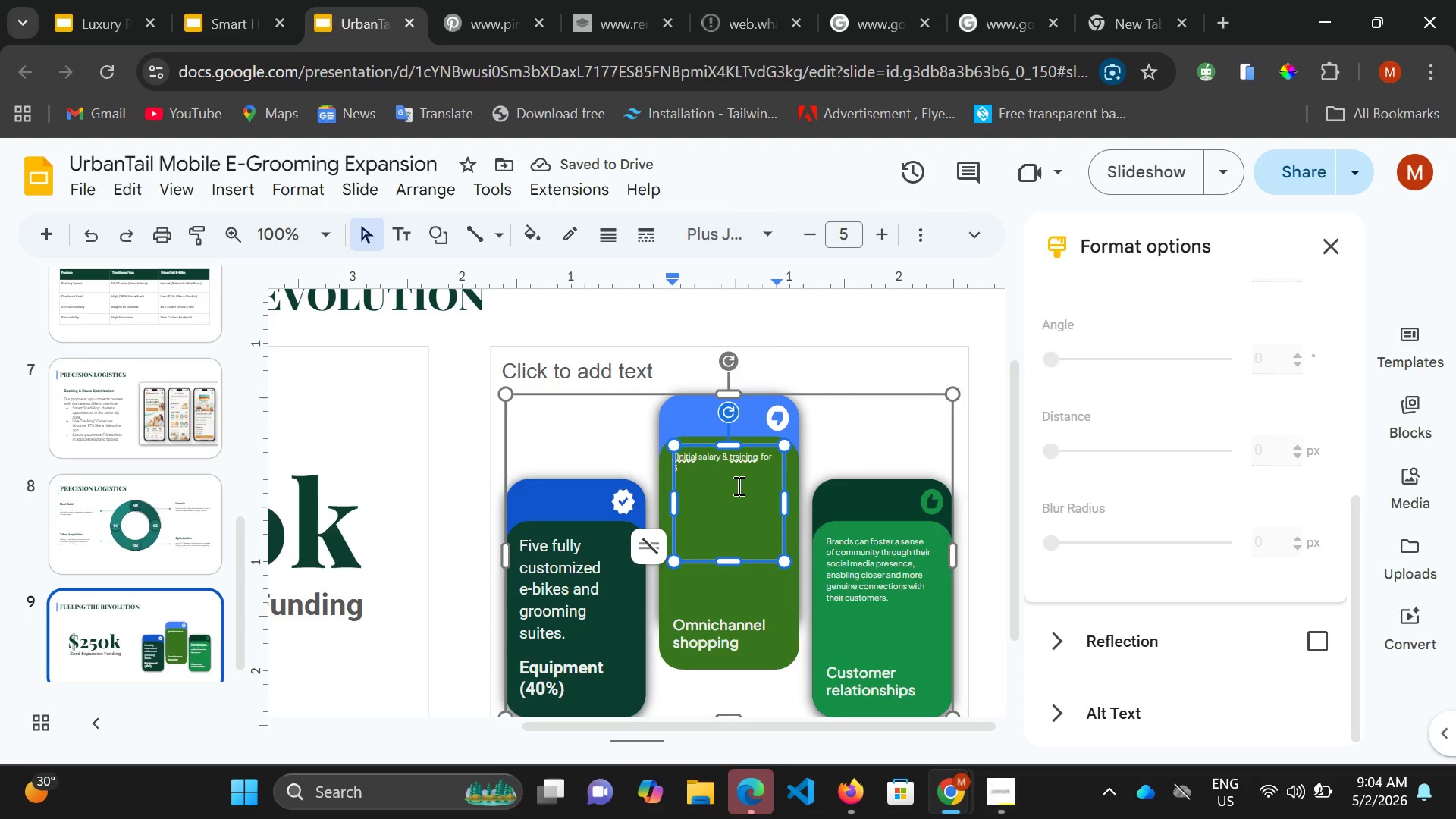 
wait(7.19)
 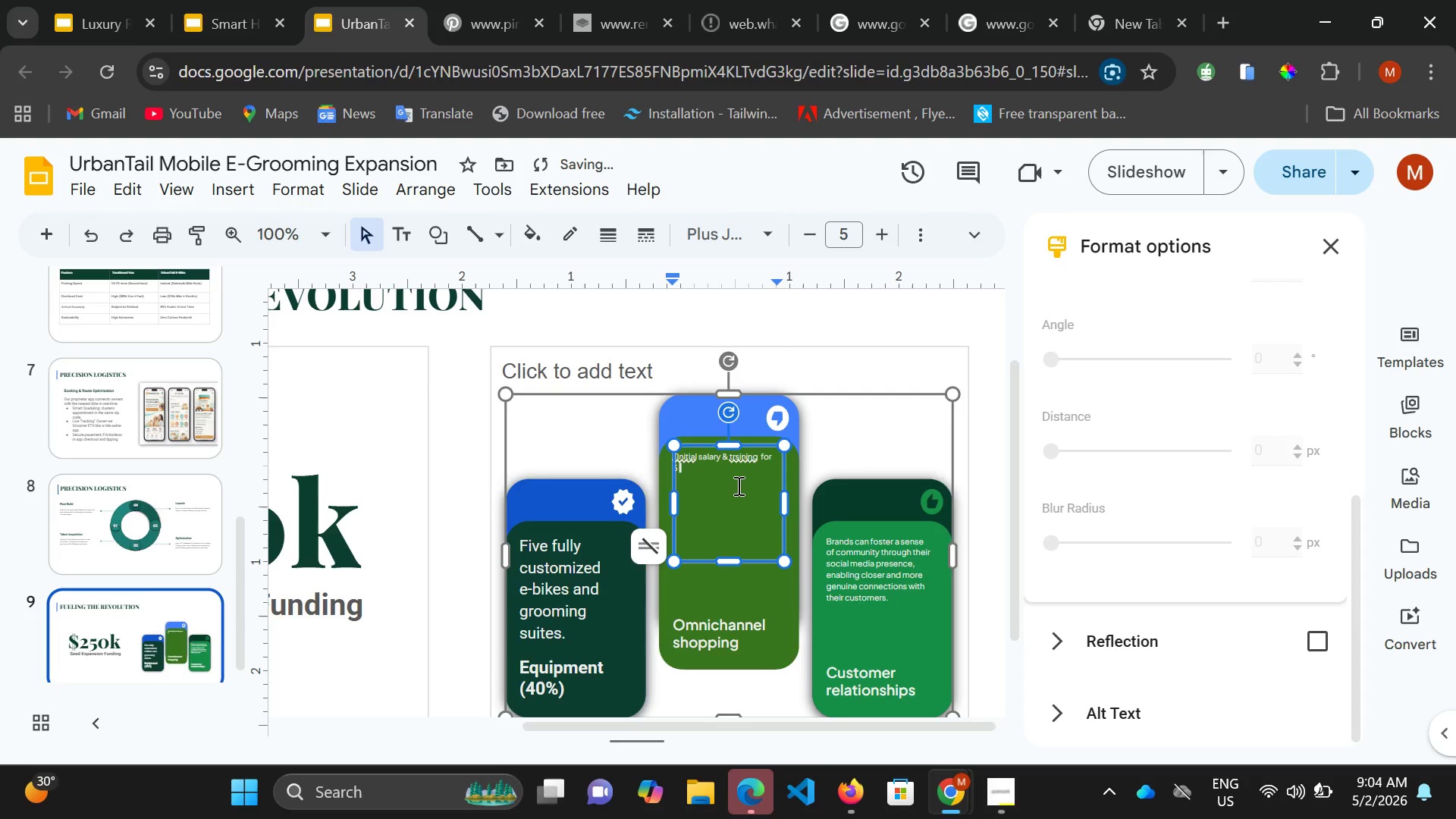 
left_click([1006, 788])